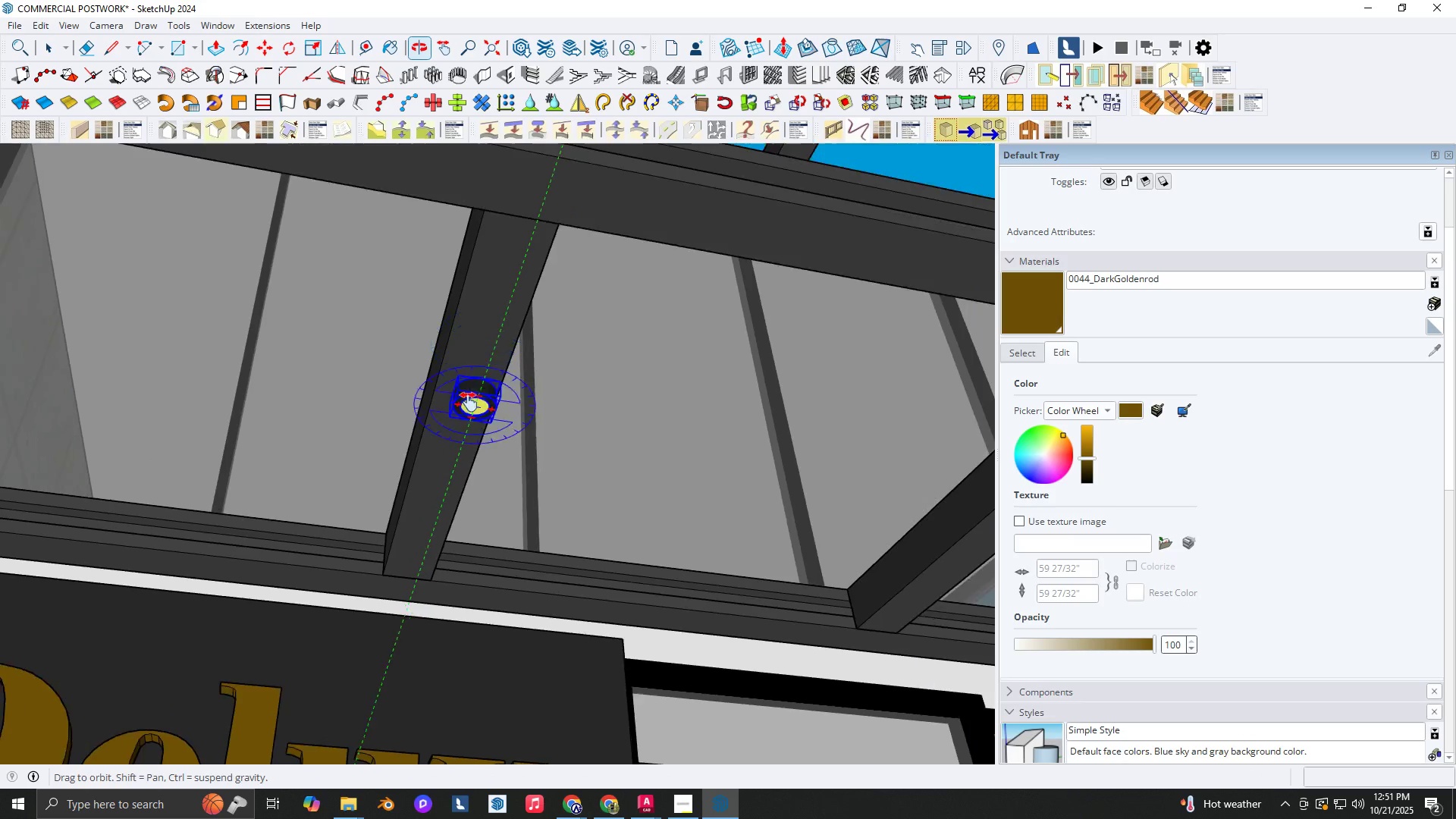 
scroll: coordinate [451, 313], scroll_direction: up, amount: 2.0
 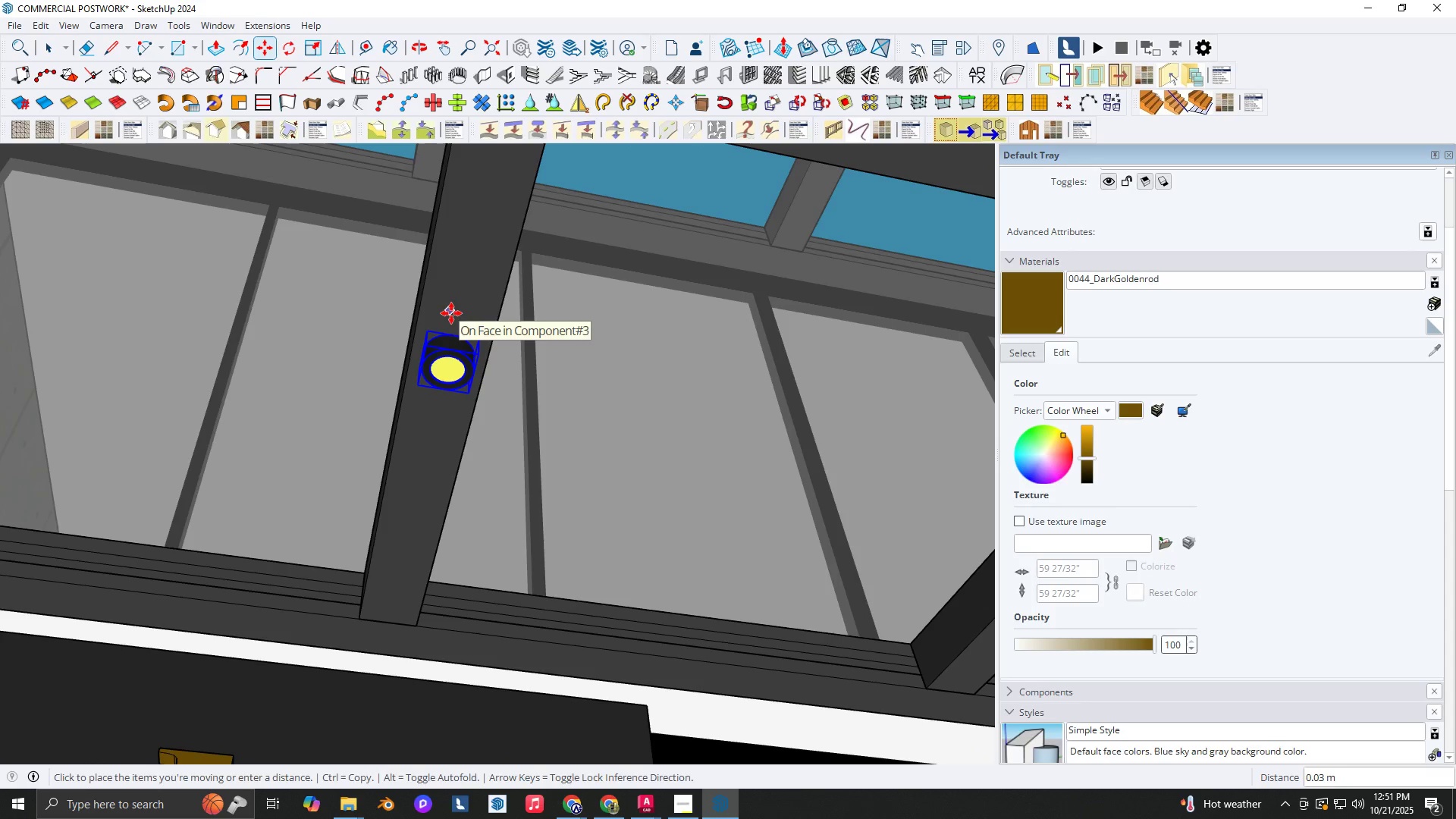 
left_click([451, 313])
 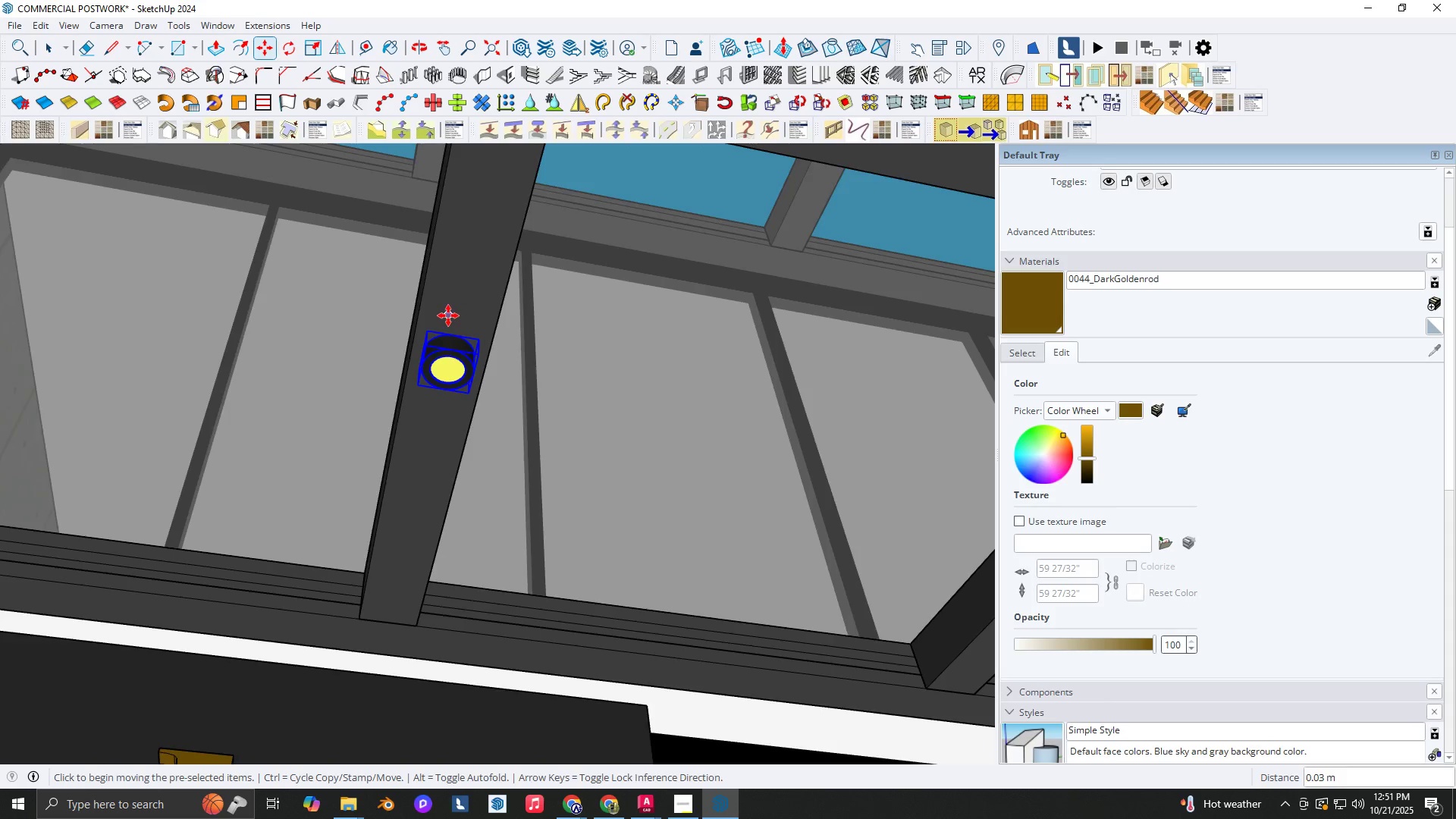 
scroll: coordinate [453, 319], scroll_direction: down, amount: 11.0
 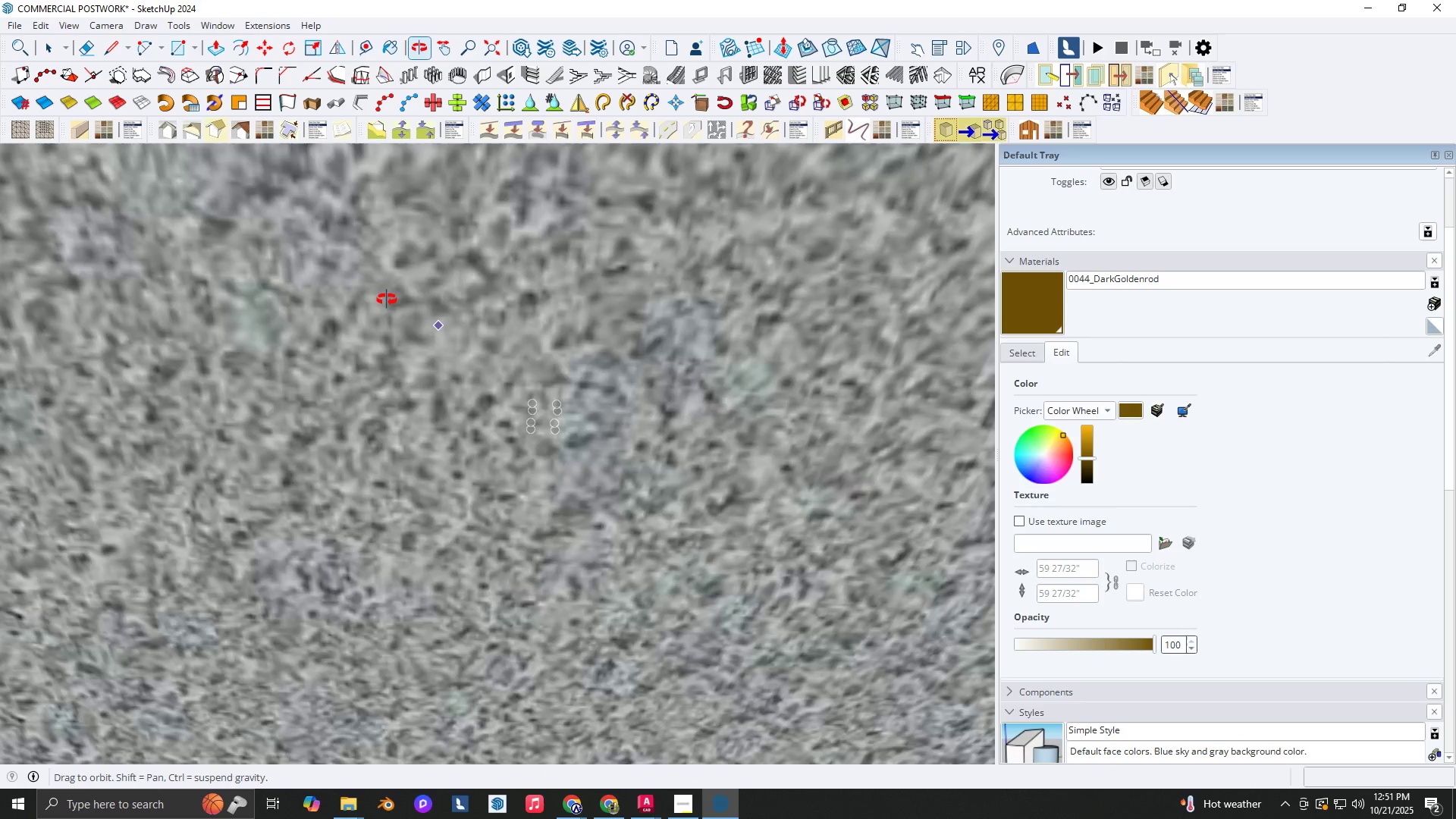 
key(Shift+ShiftLeft)
 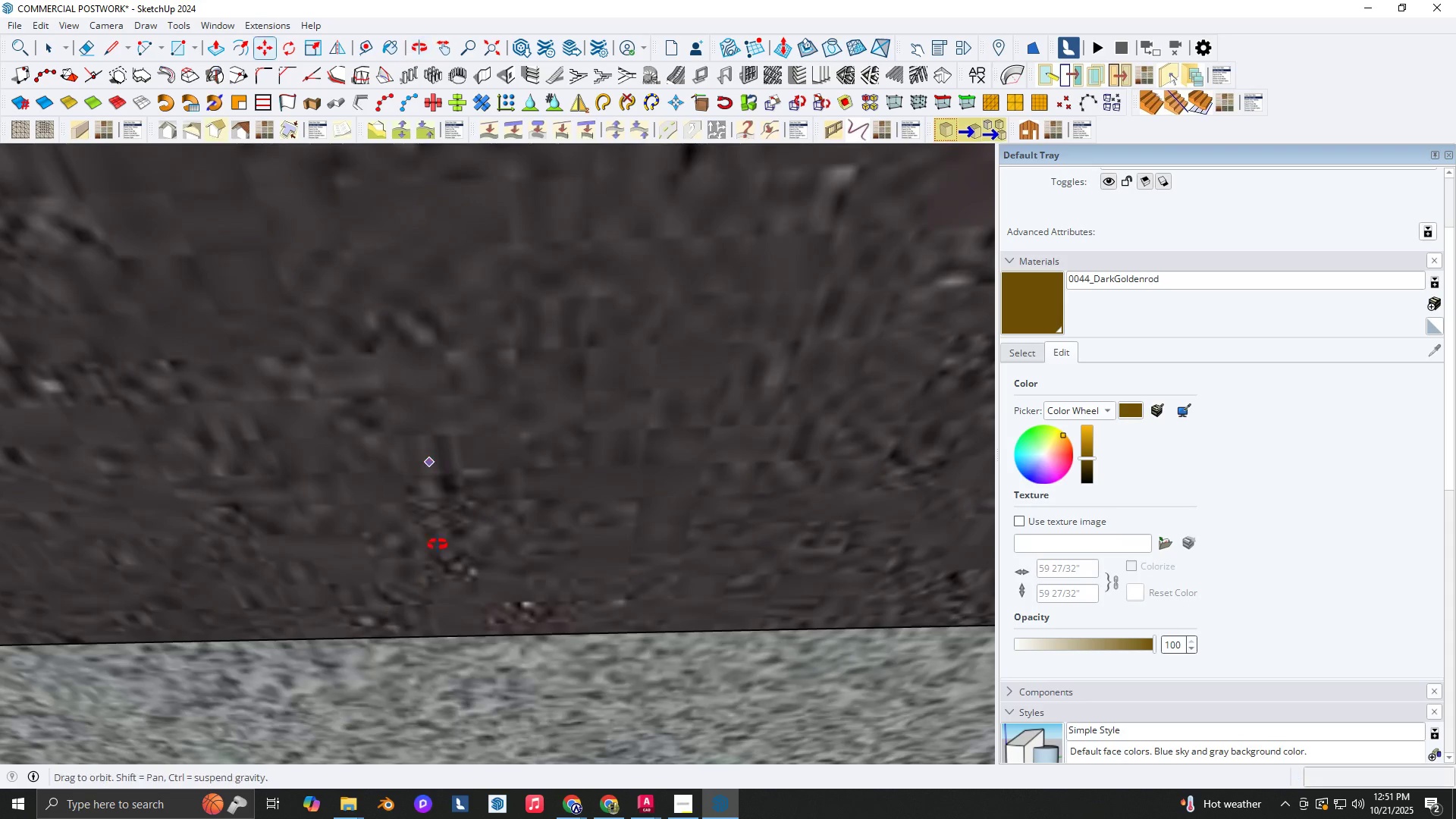 
hold_key(key=ShiftLeft, duration=0.46)
 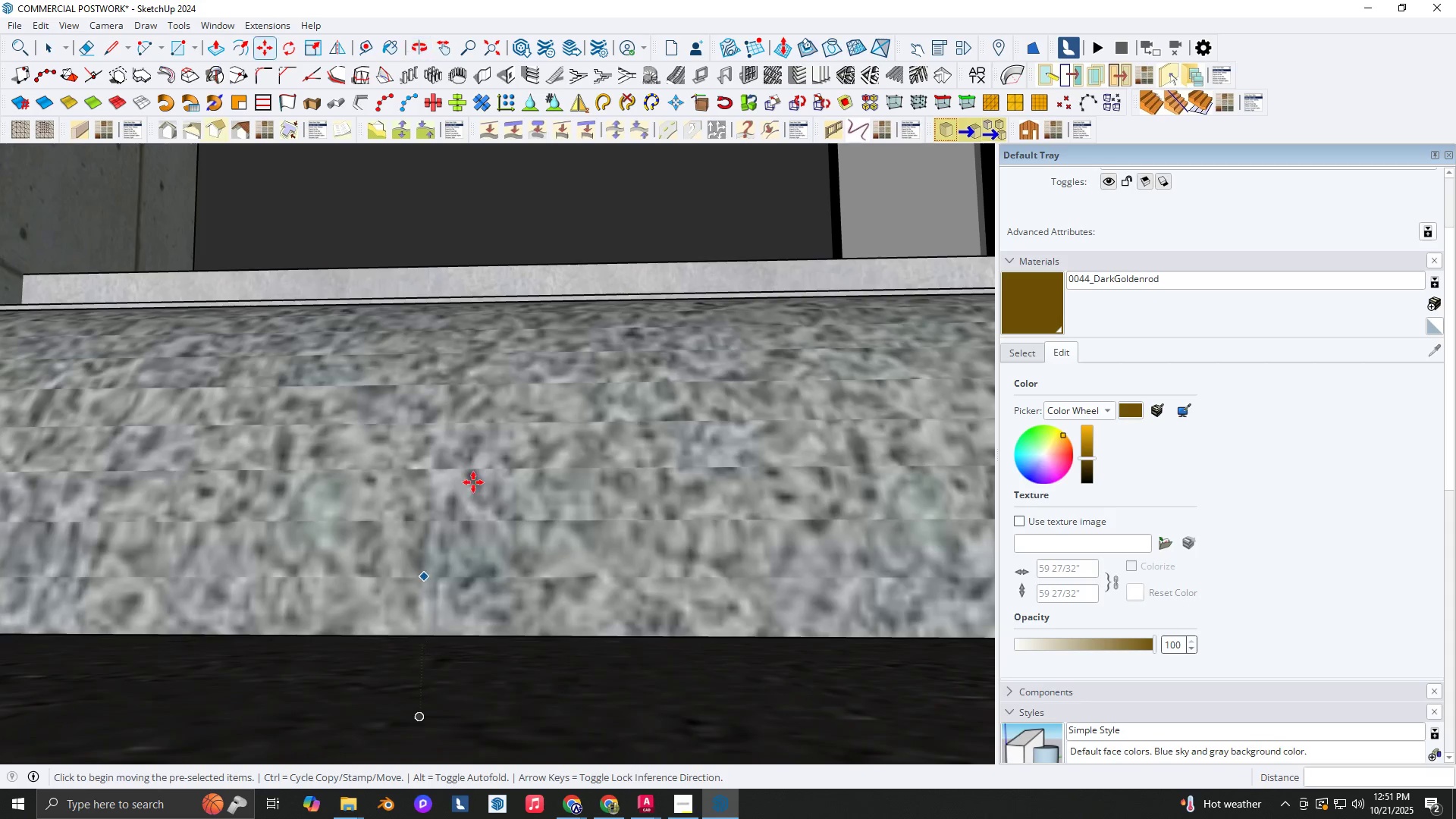 
hold_key(key=ShiftLeft, duration=0.37)
scroll: coordinate [459, 588], scroll_direction: down, amount: 10.0
 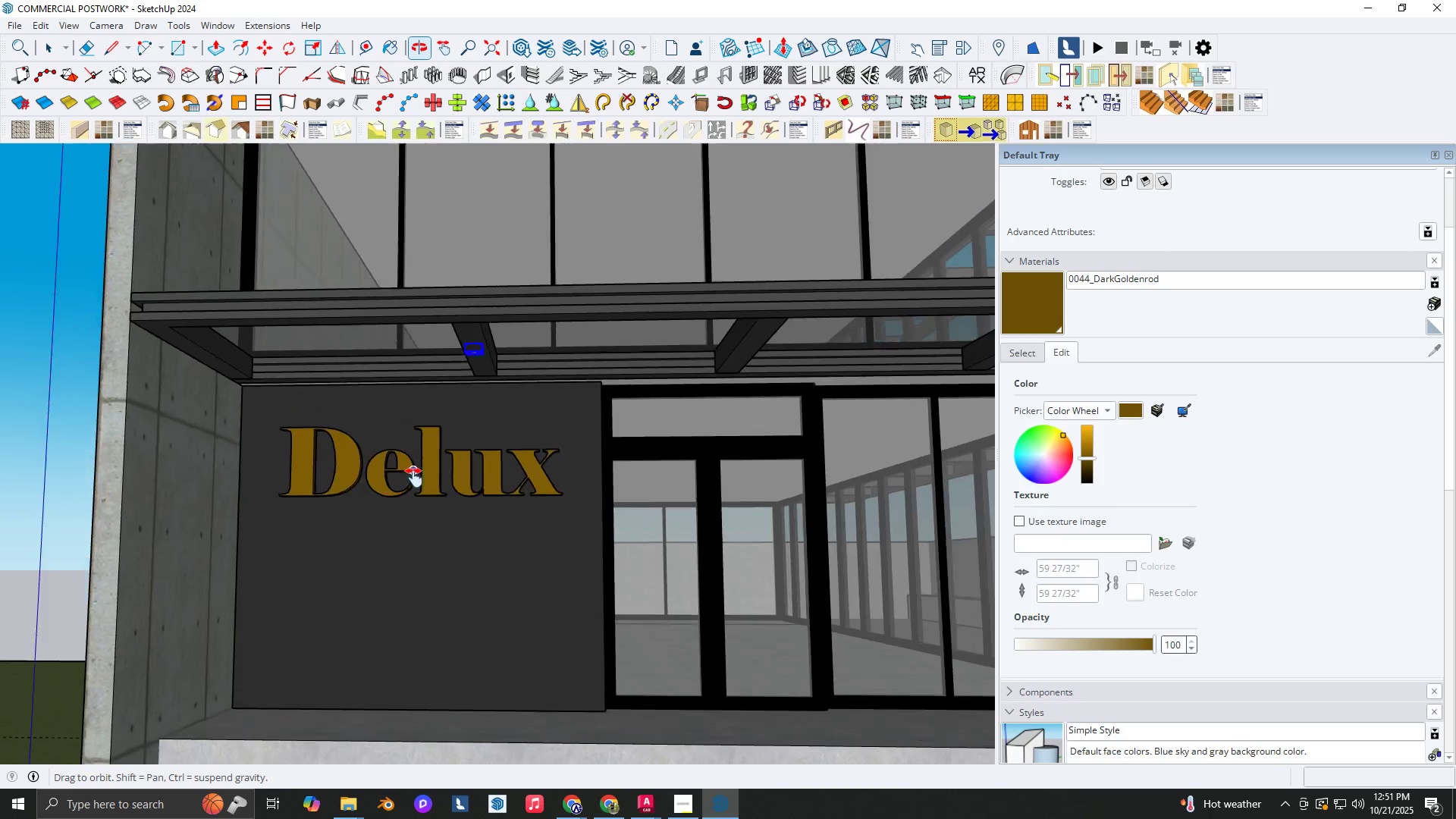 
hold_key(key=ShiftLeft, duration=0.33)
 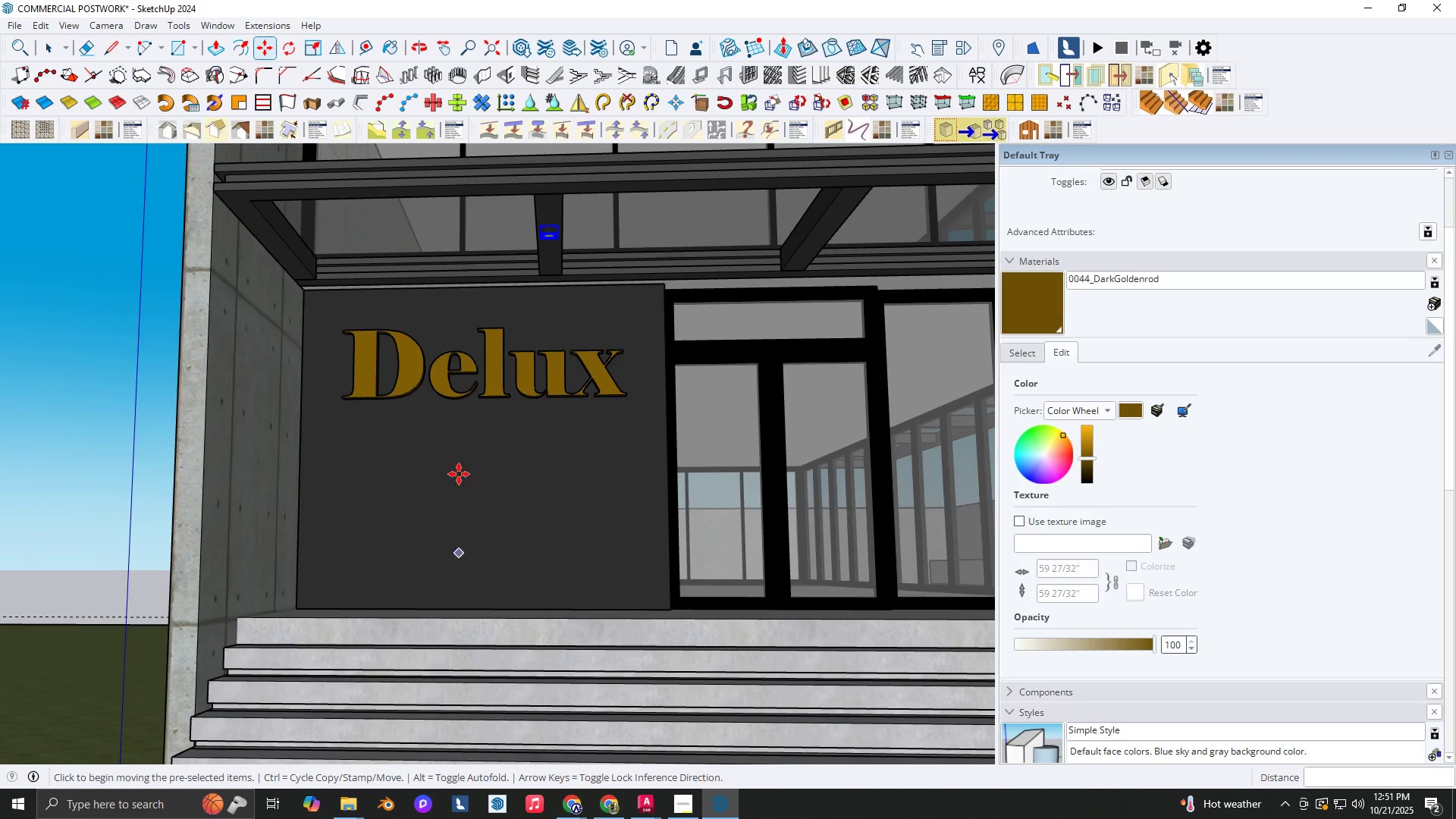 
key(Shift+ShiftLeft)
 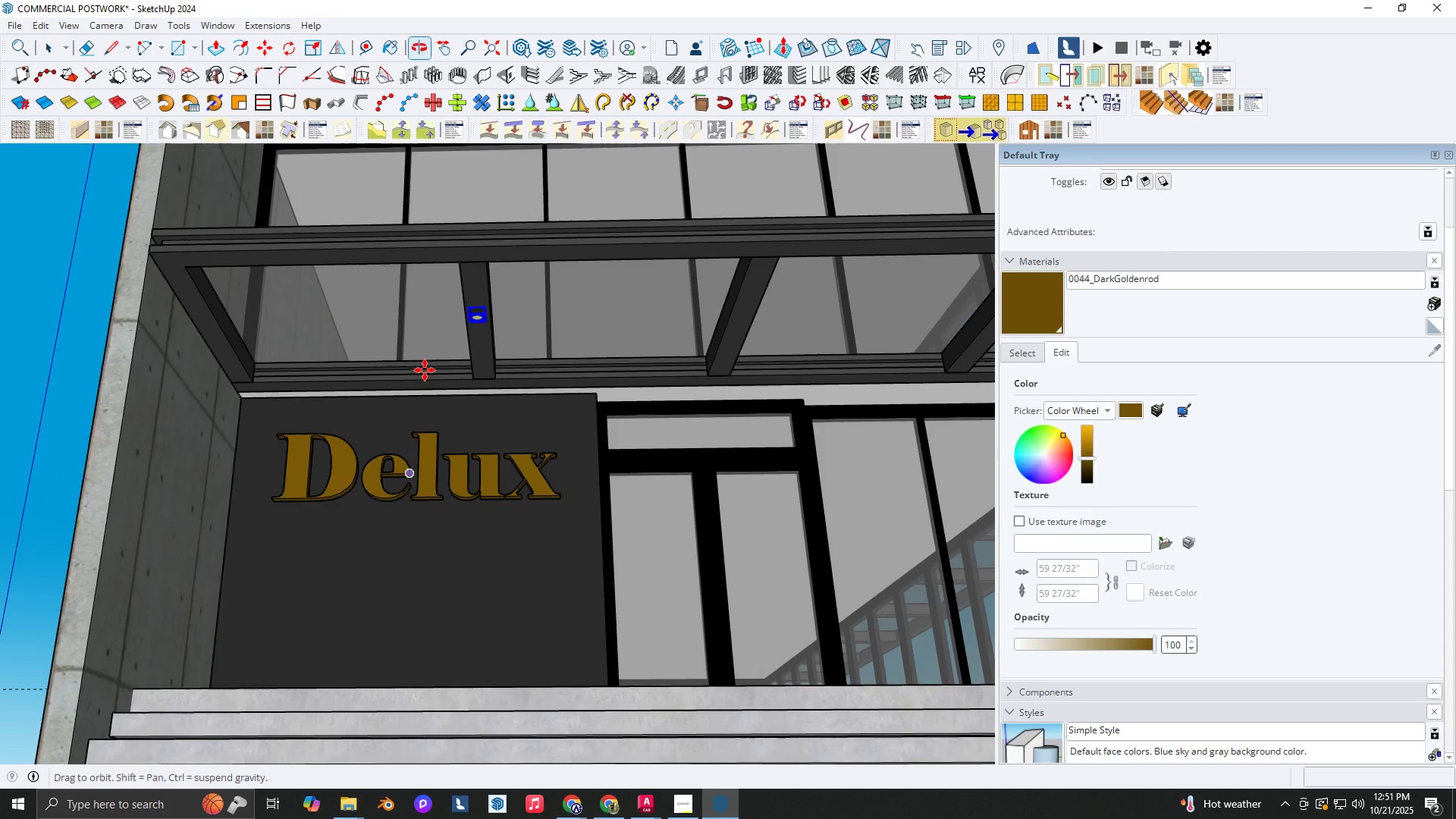 
scroll: coordinate [444, 322], scroll_direction: up, amount: 2.0
 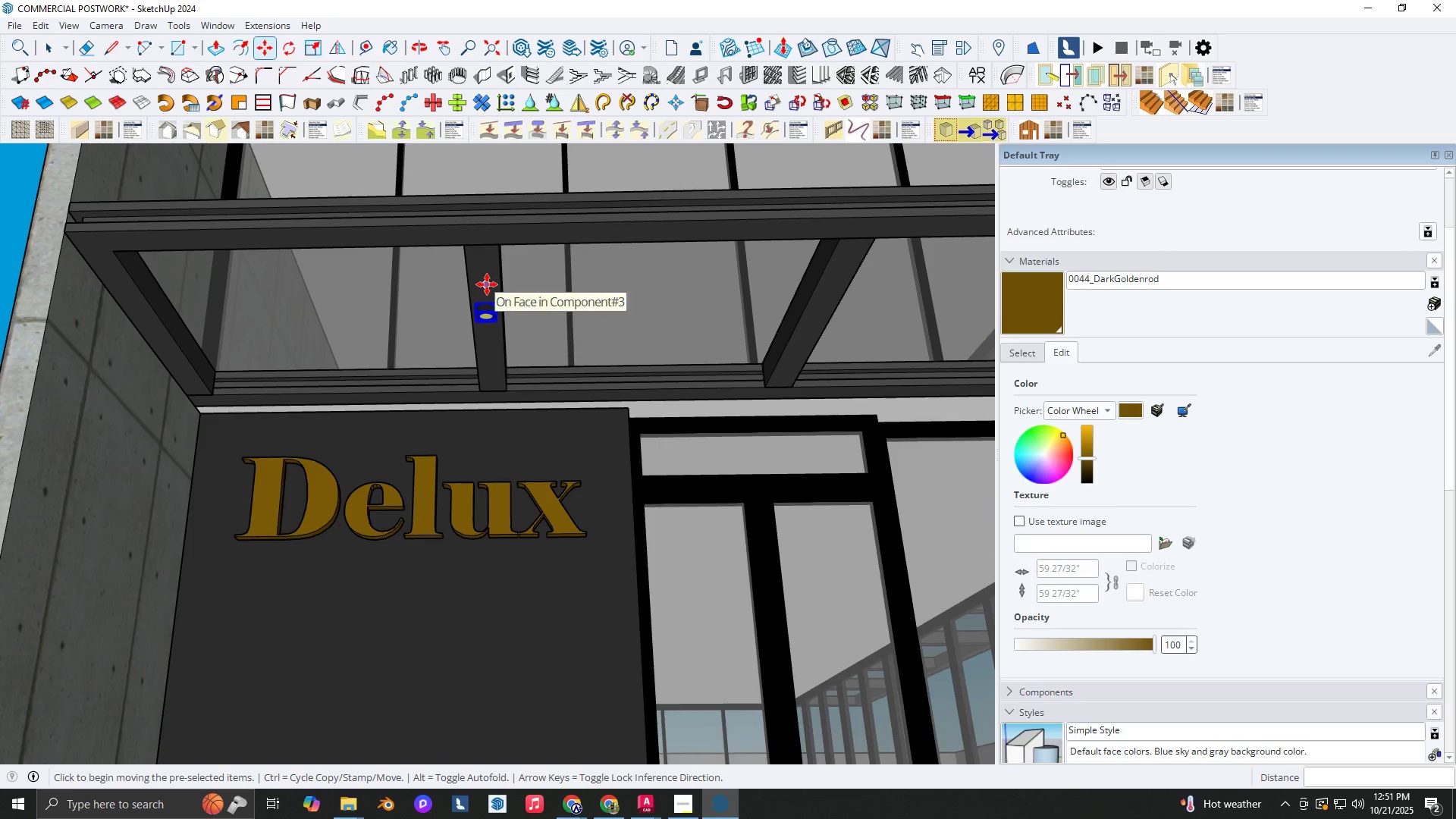 
hold_key(key=ControlLeft, duration=0.31)
left_click([487, 284])
 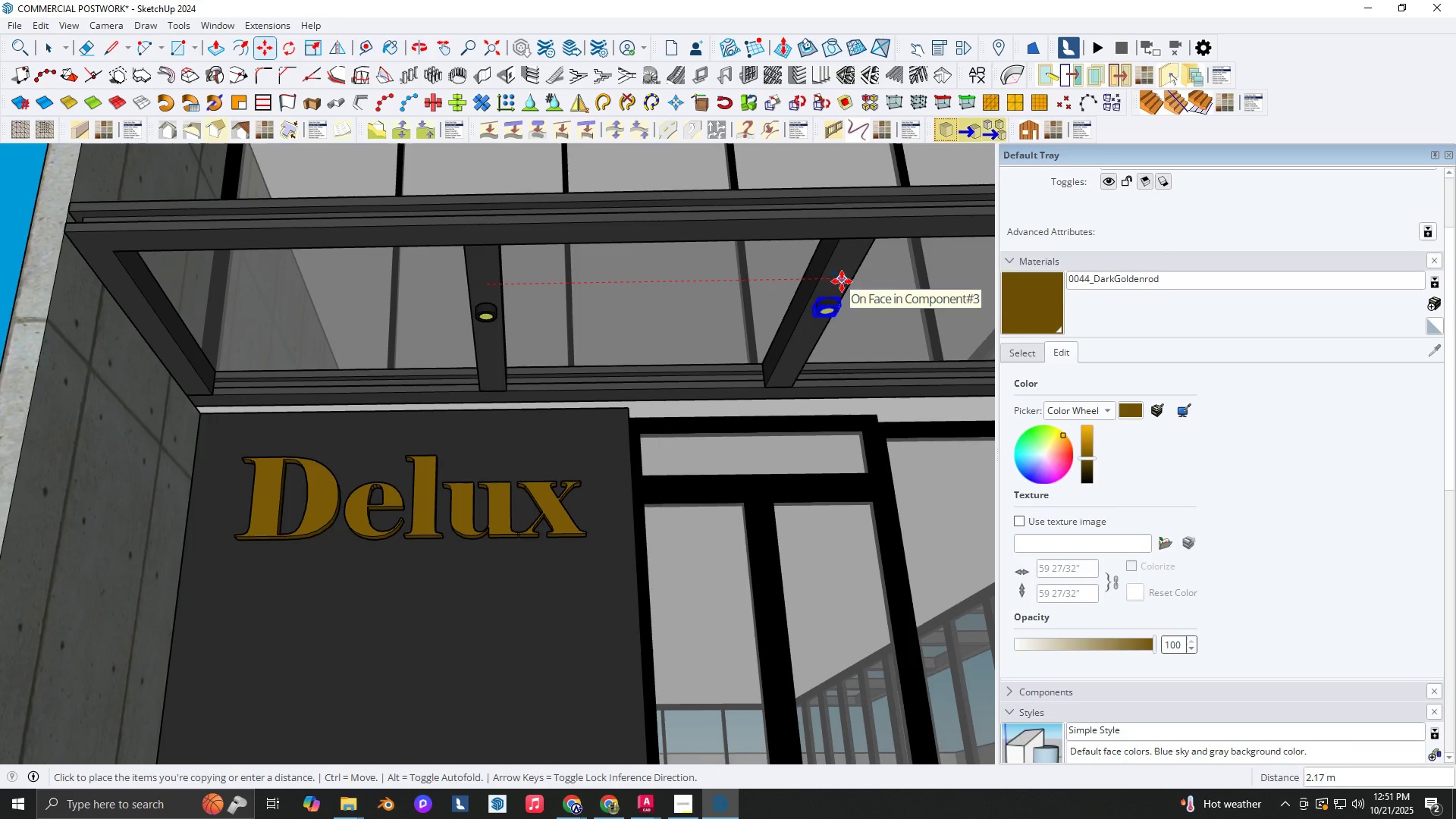 
left_click([840, 281])
 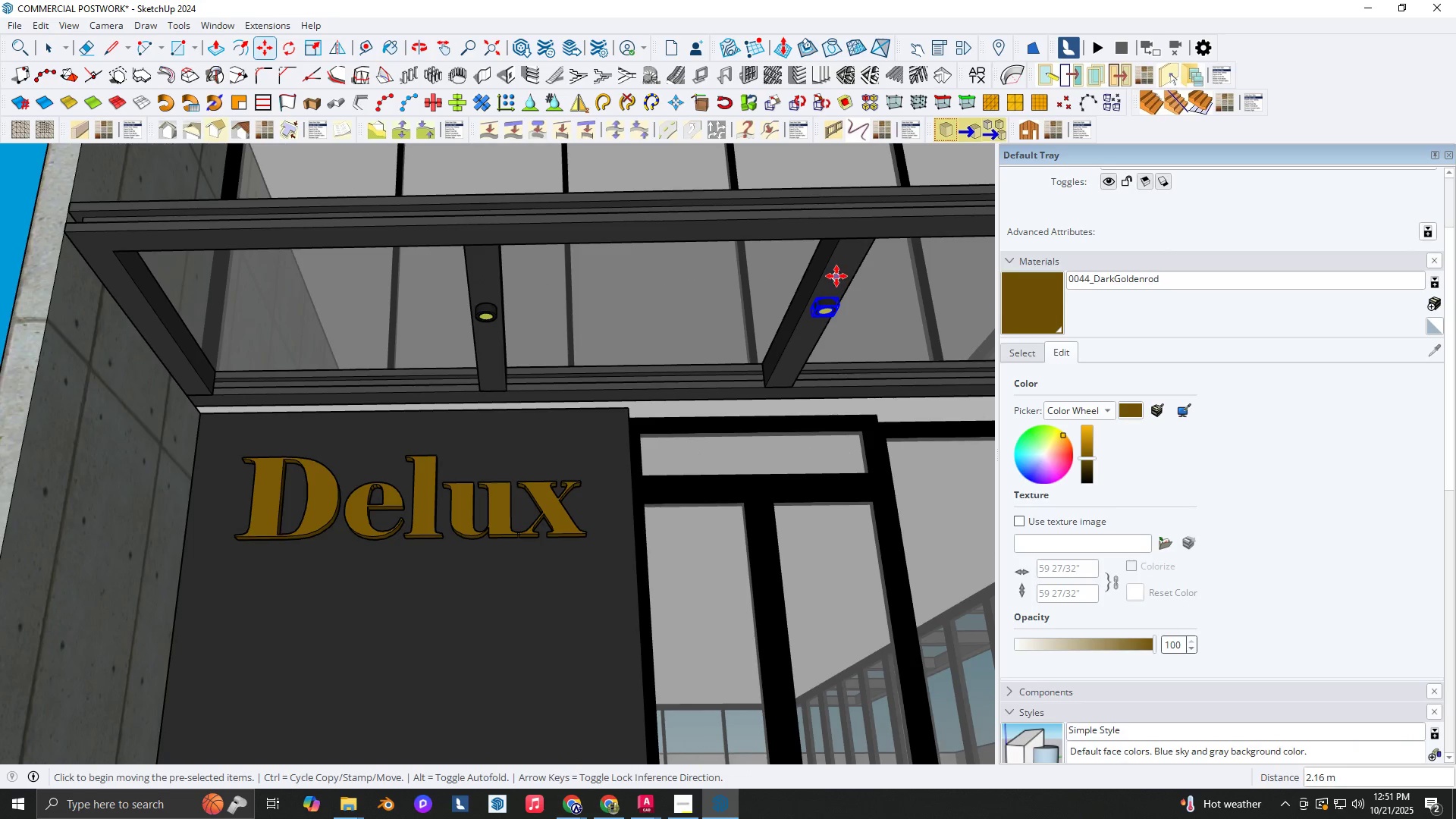 
key(Control+ControlLeft)
 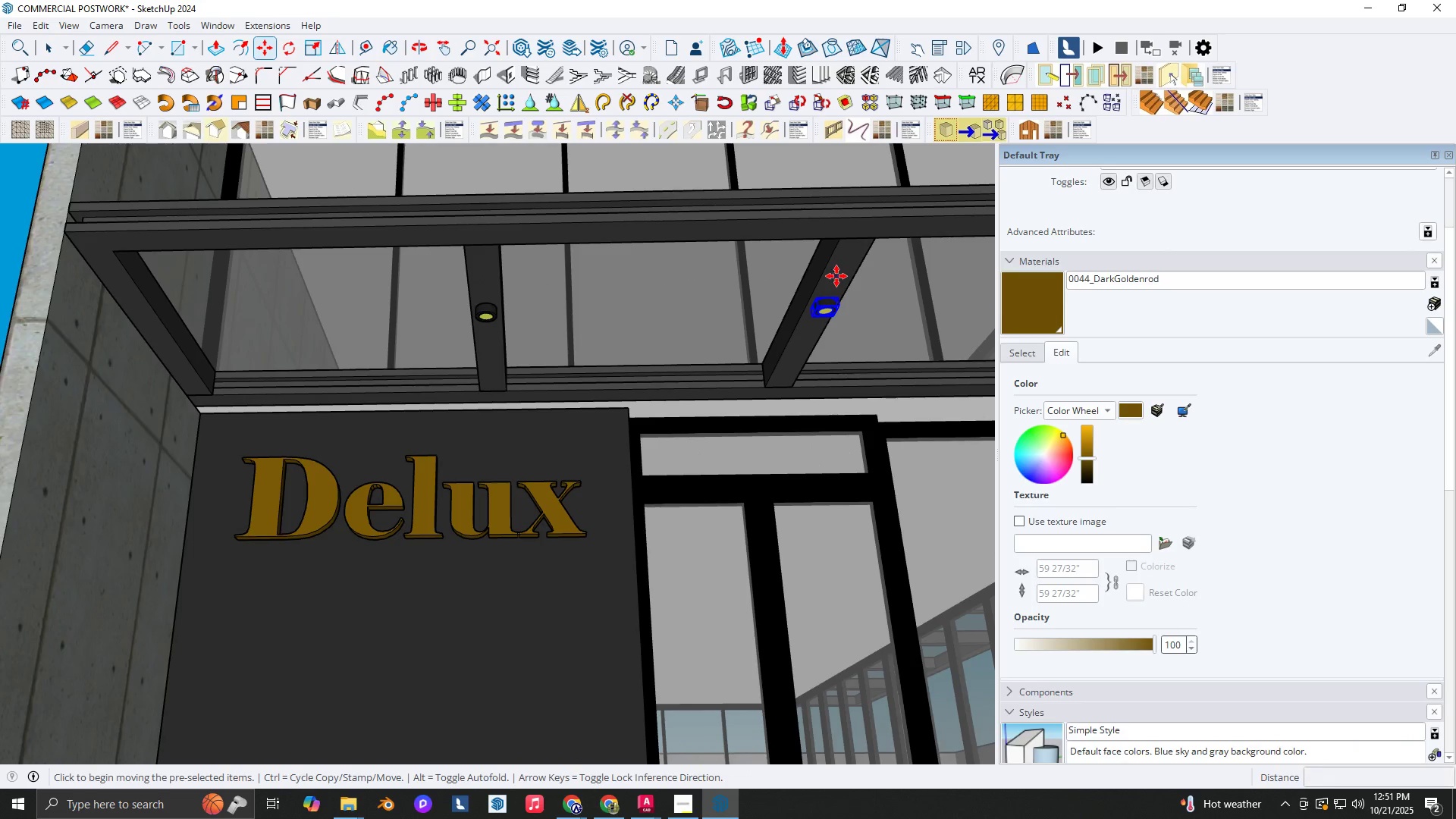 
double_click([836, 276])
 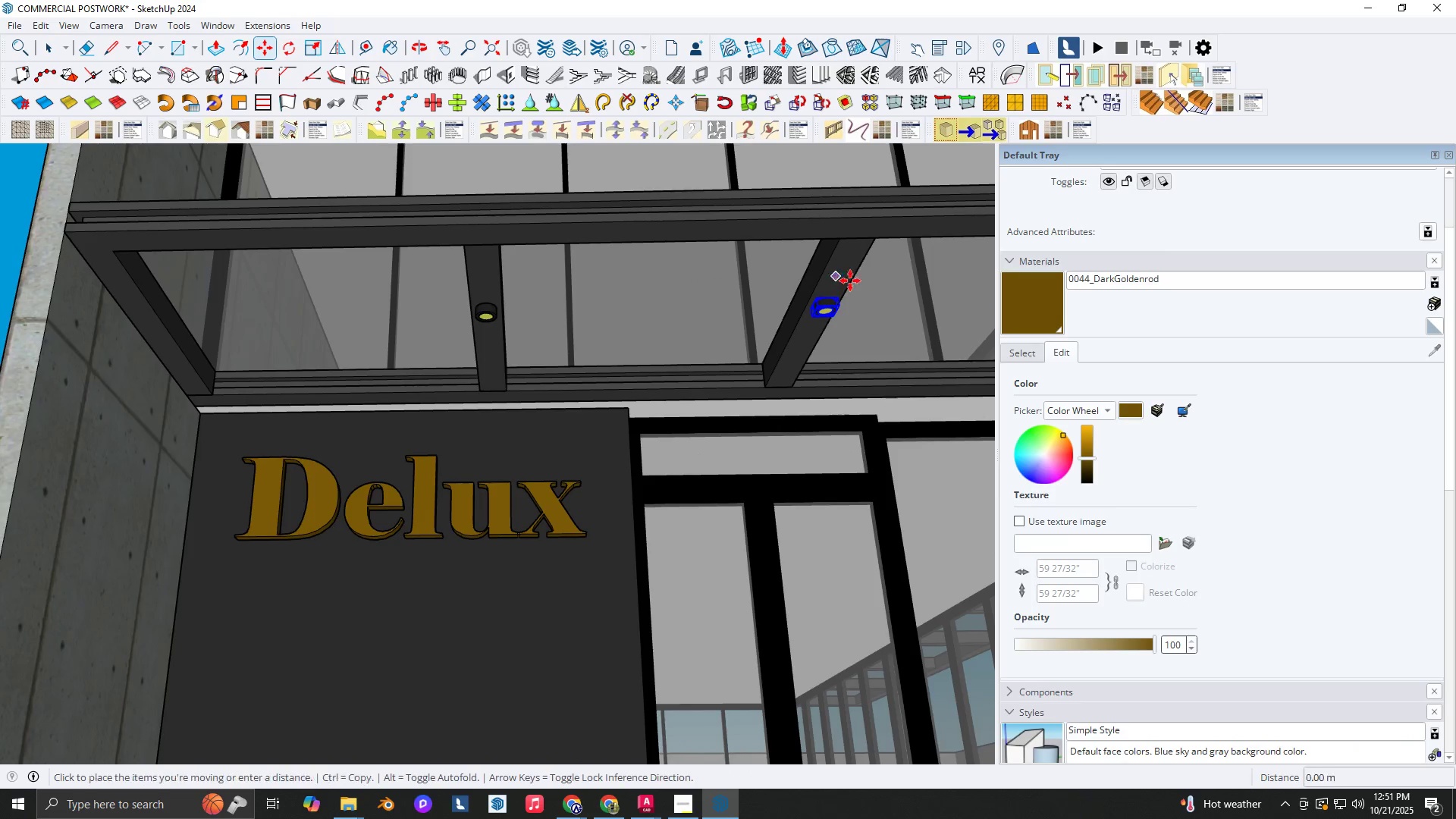 
hold_key(key=ShiftLeft, duration=0.34)
scroll: coordinate [435, 281], scroll_direction: down, amount: 2.0
 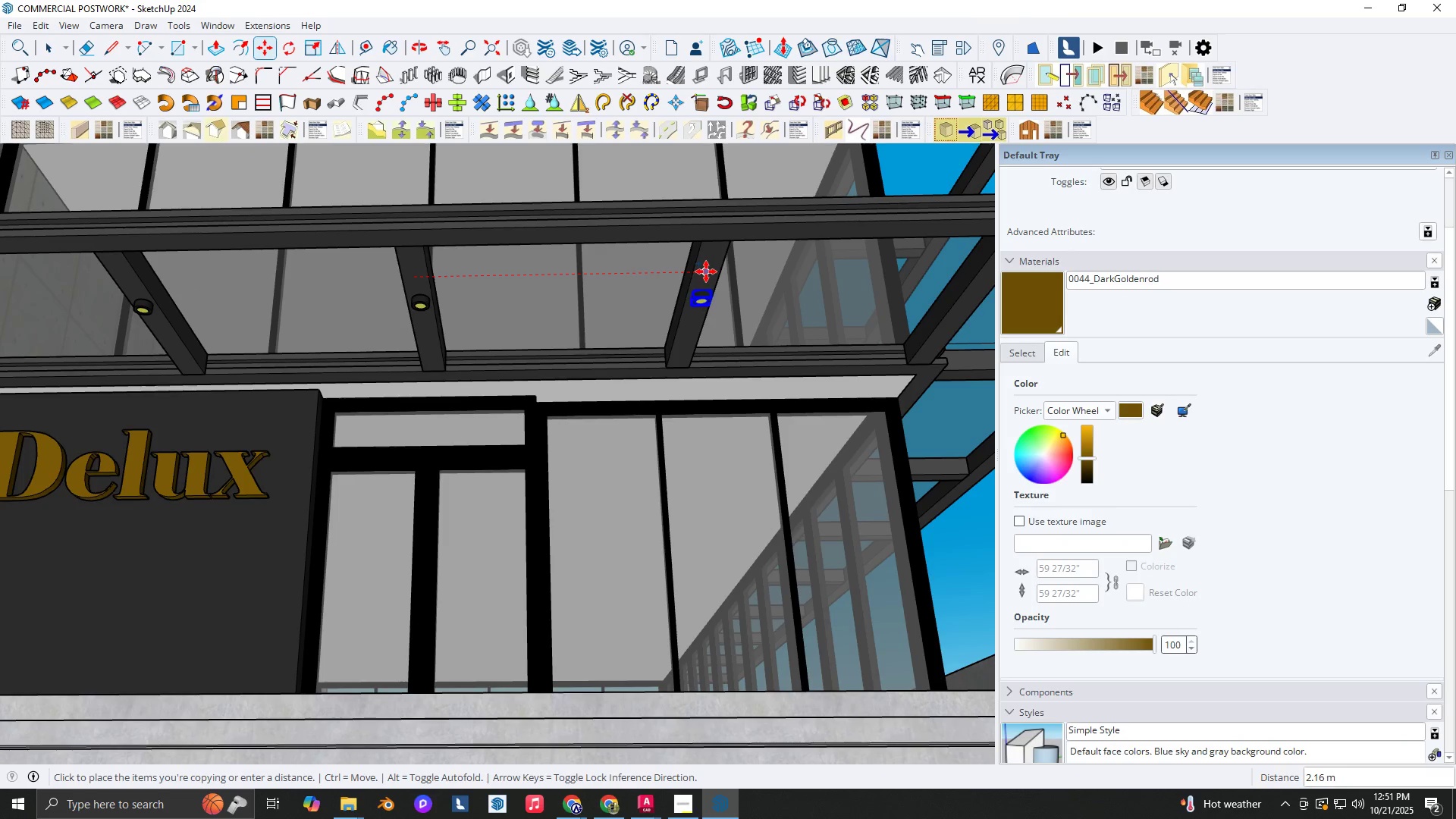 
left_click([704, 271])
 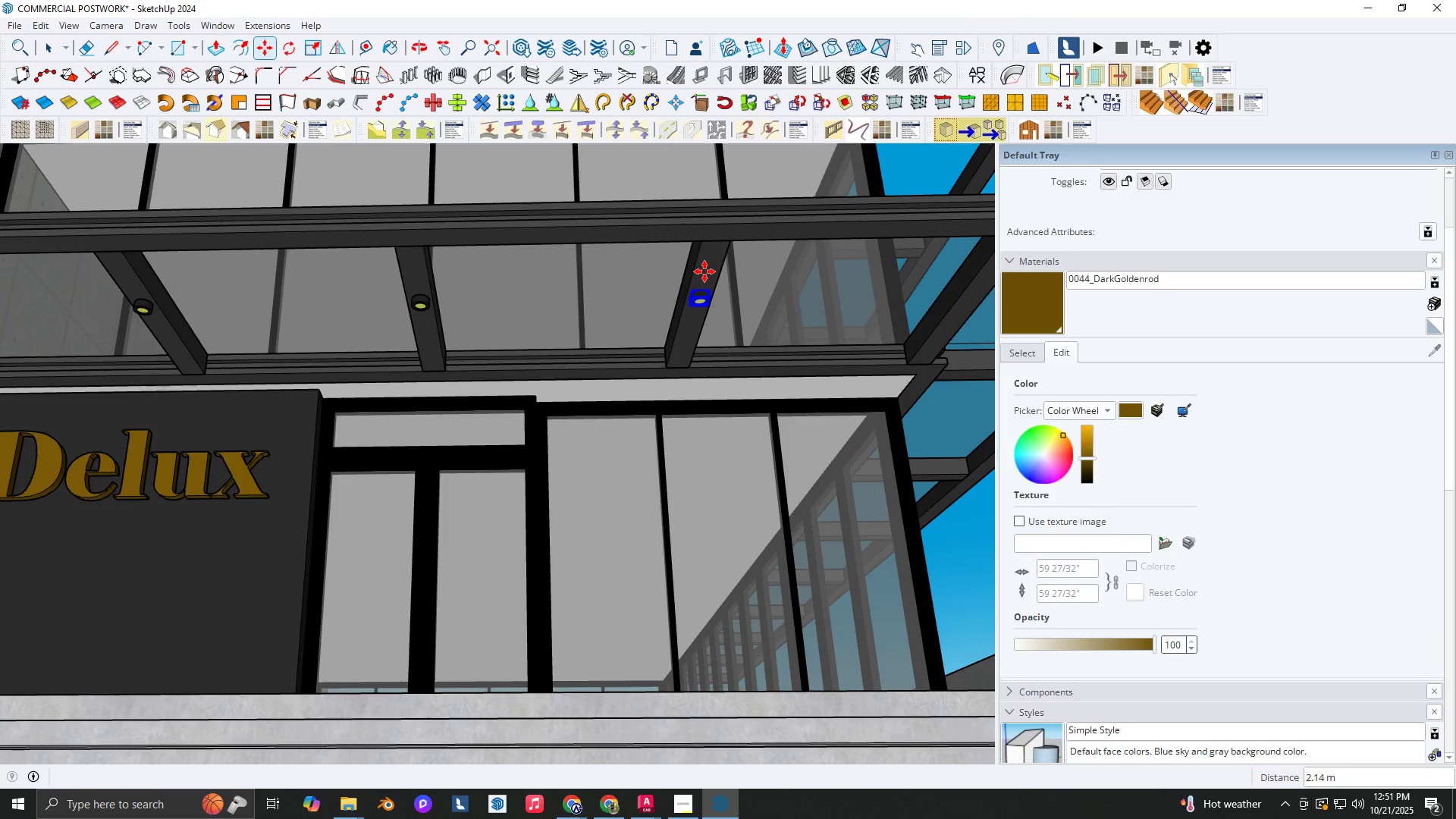 
left_click_drag(start_coordinate=[704, 271], to_coordinate=[709, 273])
 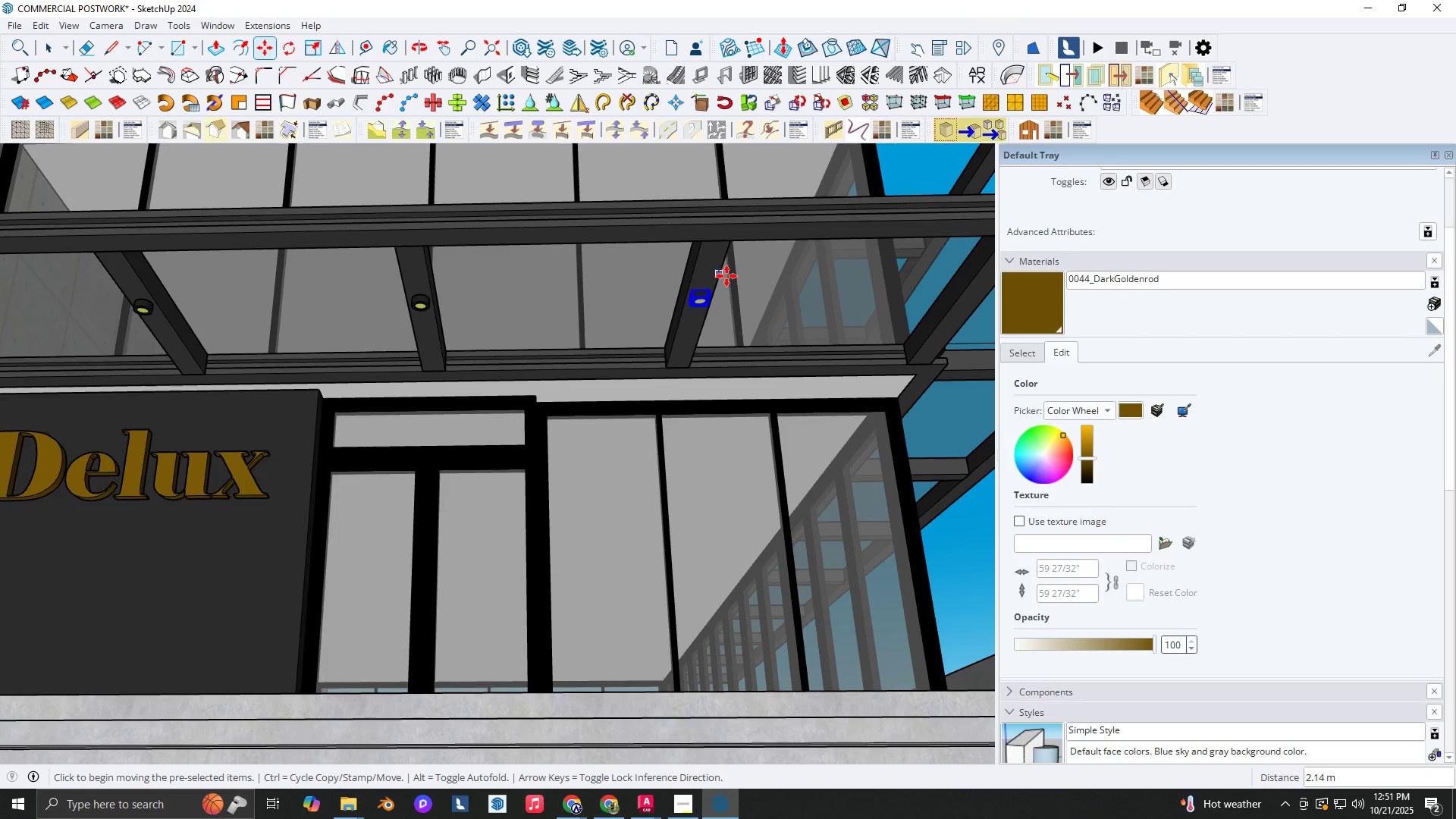 
key(Control+ControlLeft)
 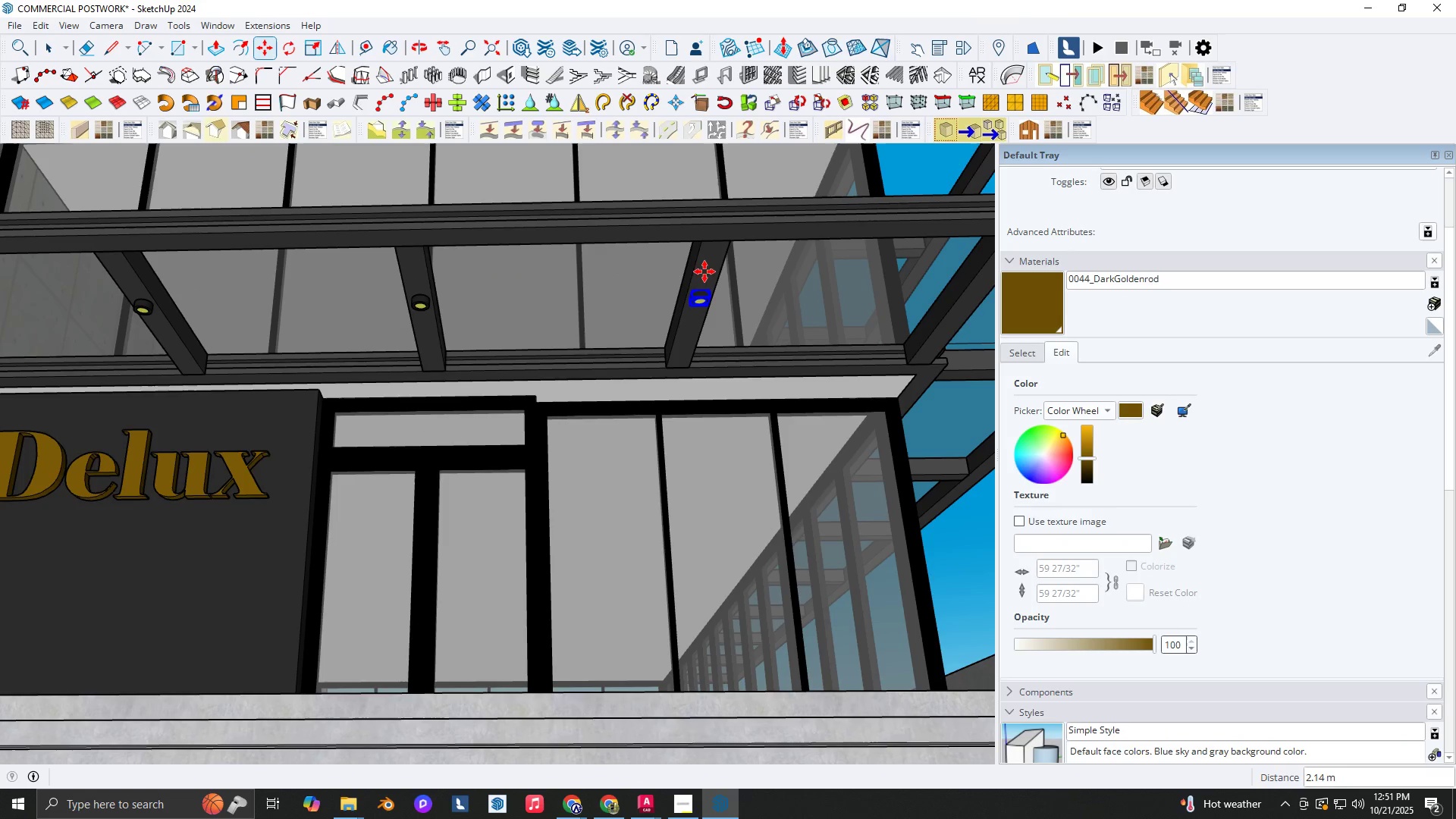 
hold_key(key=ShiftLeft, duration=0.36)
 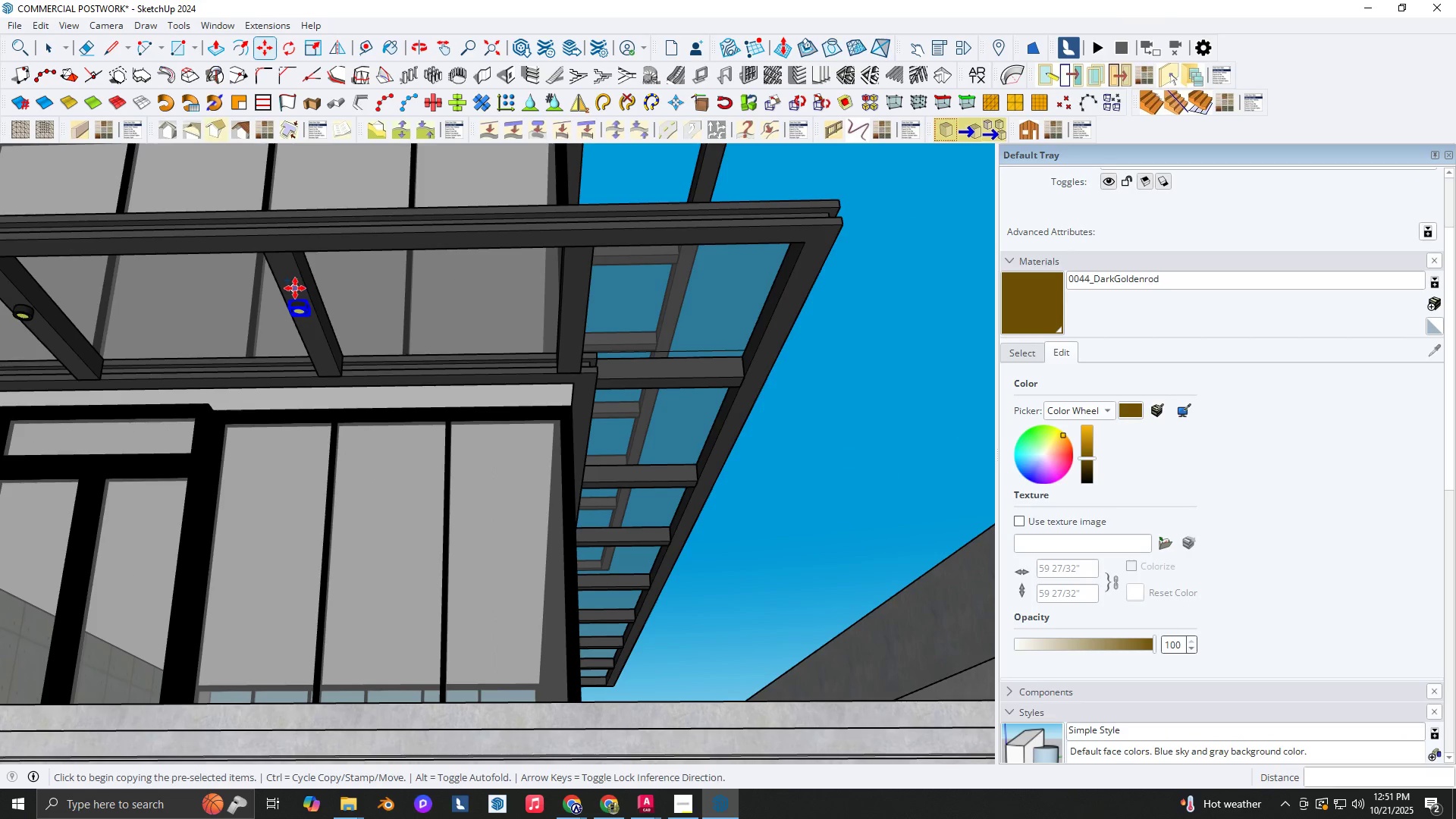 
left_click([295, 288])
 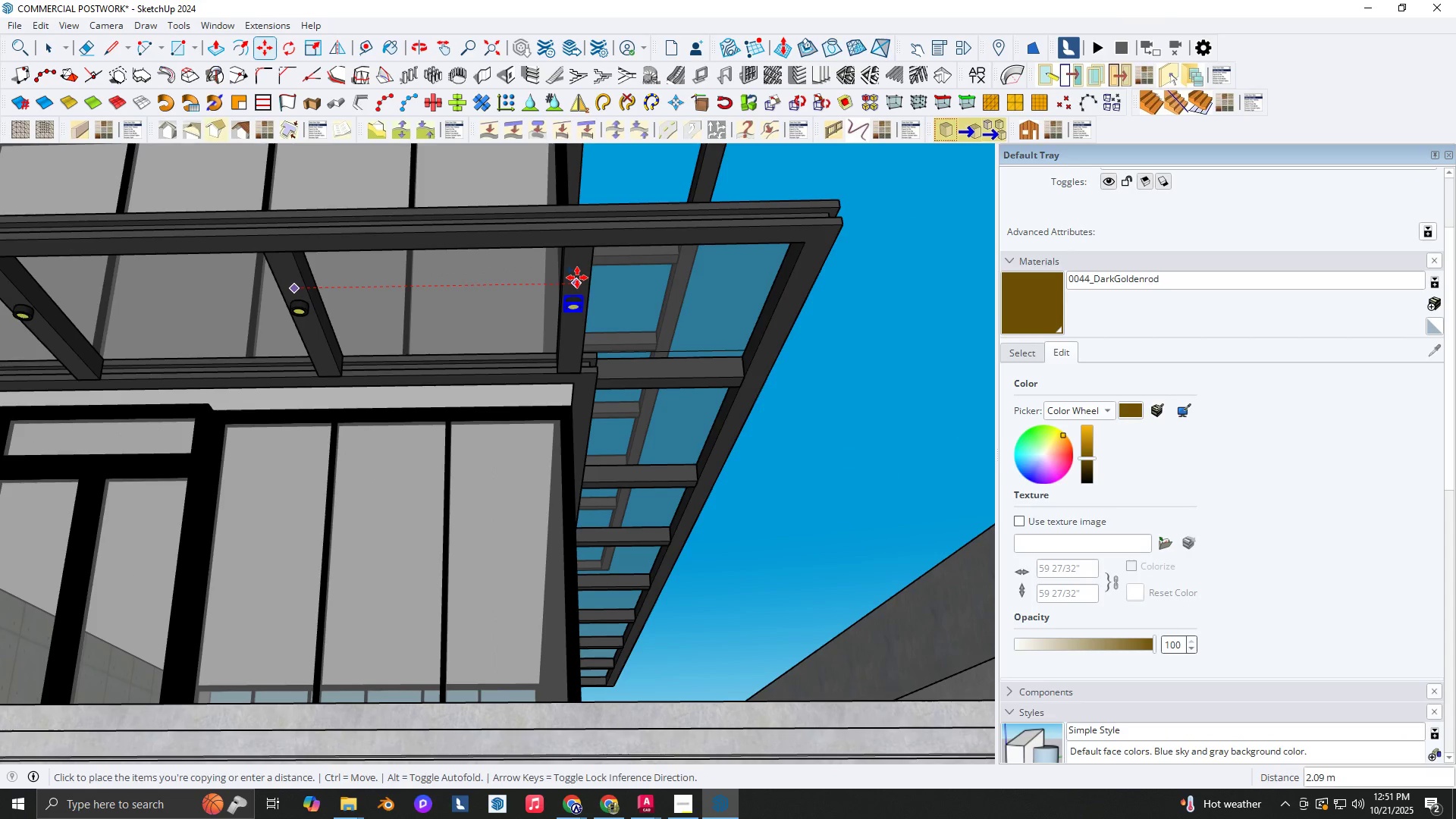 
left_click([579, 278])
 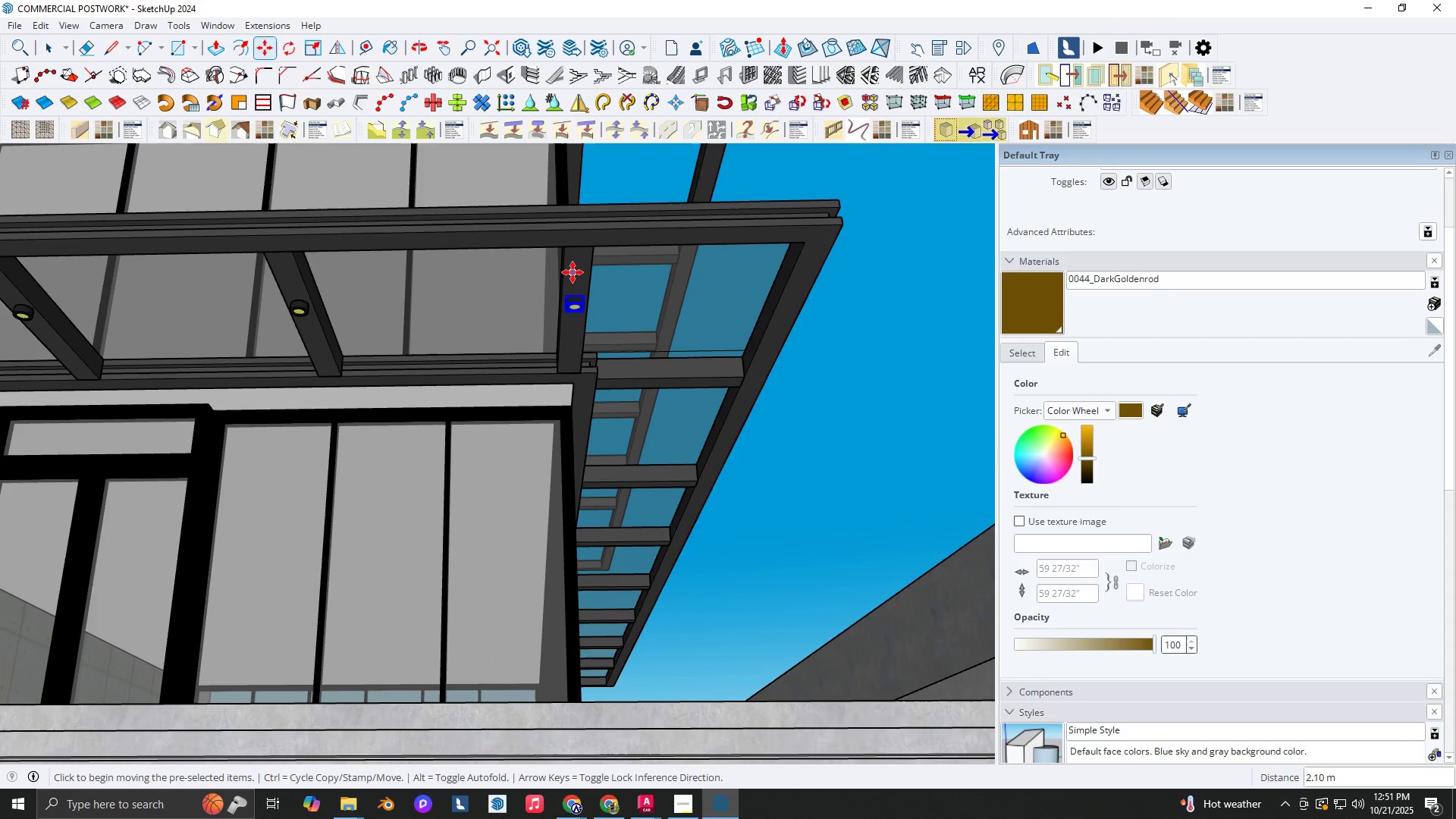 
key(Control+ControlLeft)
 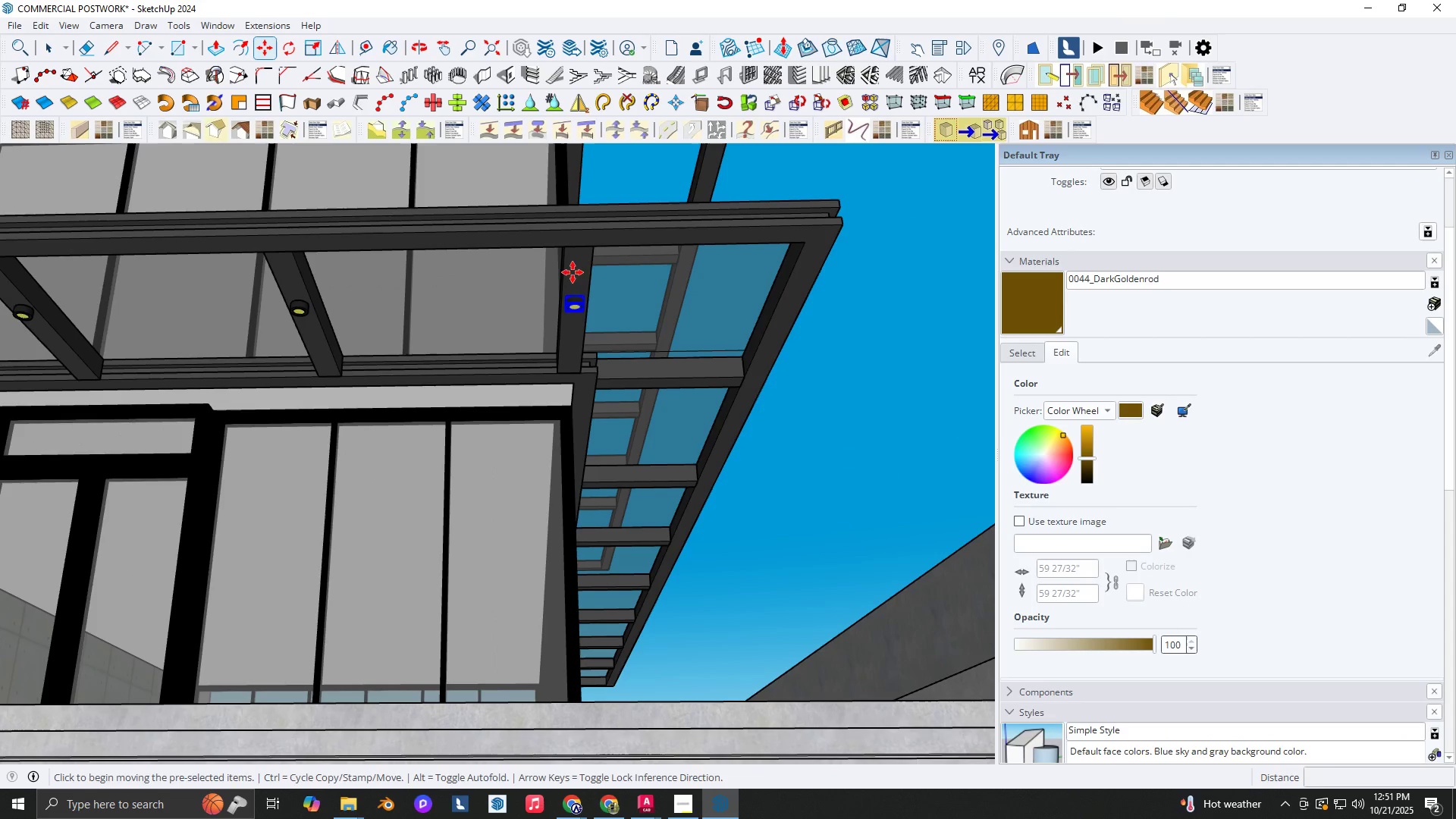 
double_click([573, 272])
 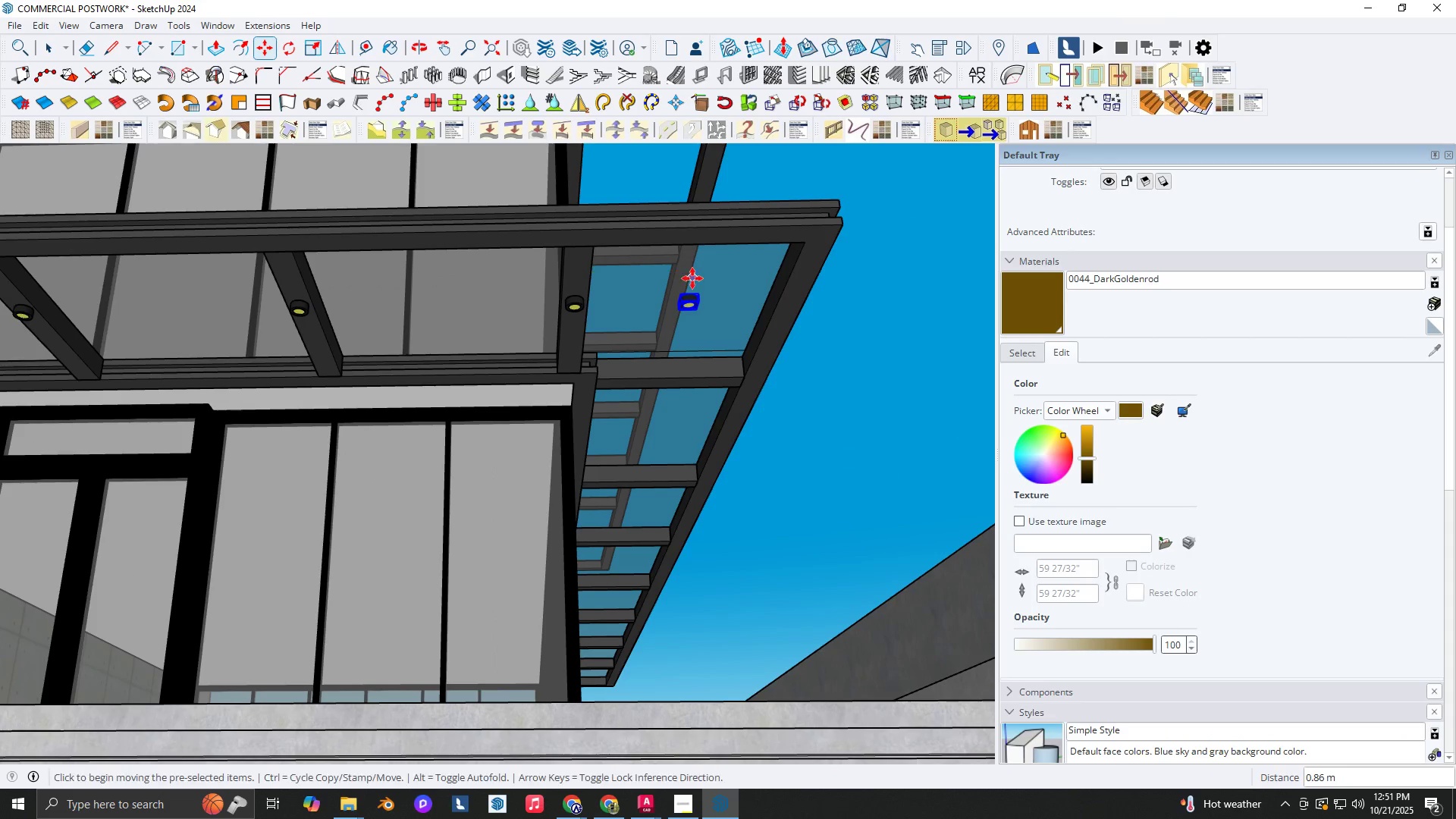 
double_click([692, 279])
 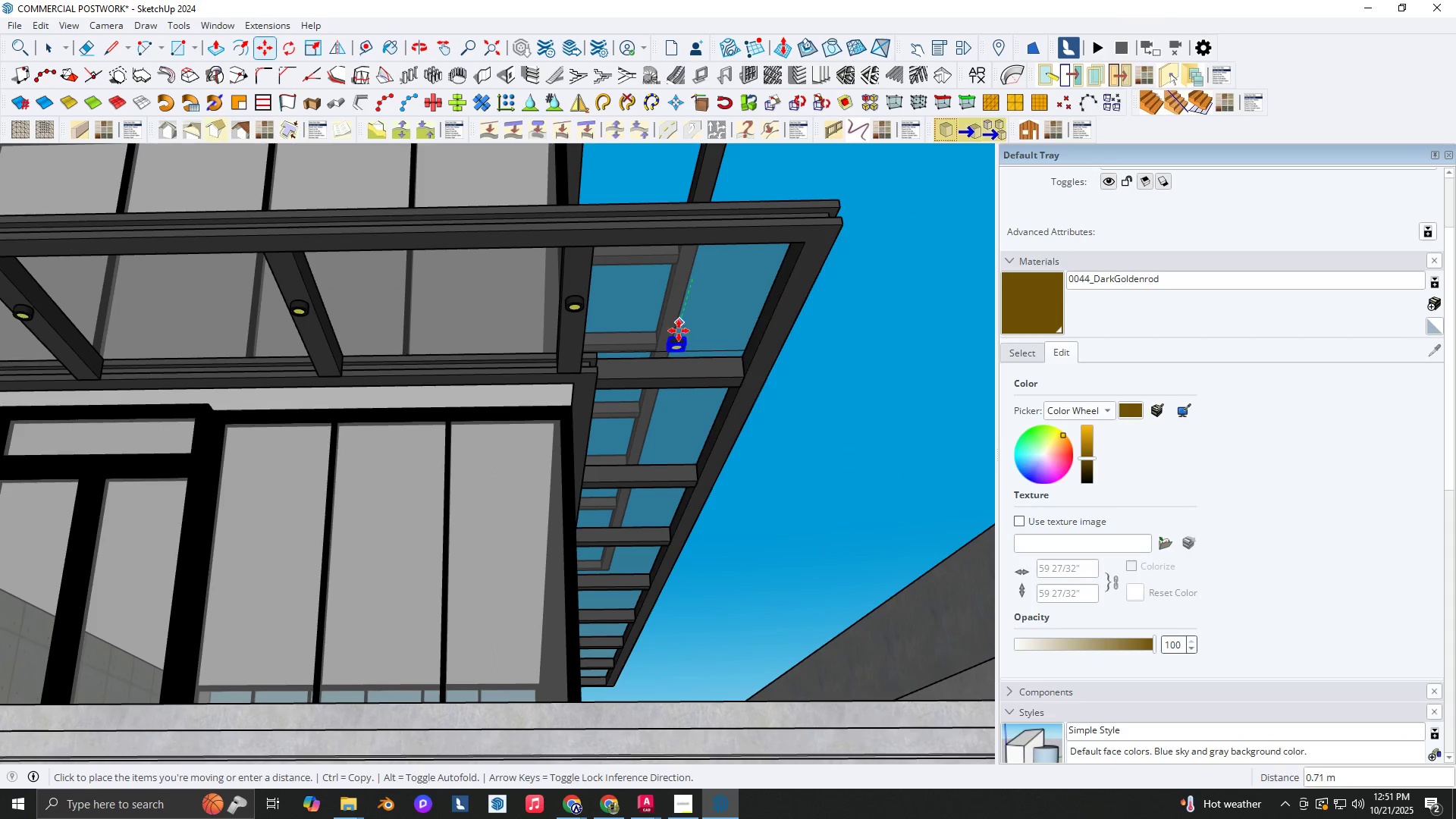 
scroll: coordinate [664, 371], scroll_direction: up, amount: 9.0
 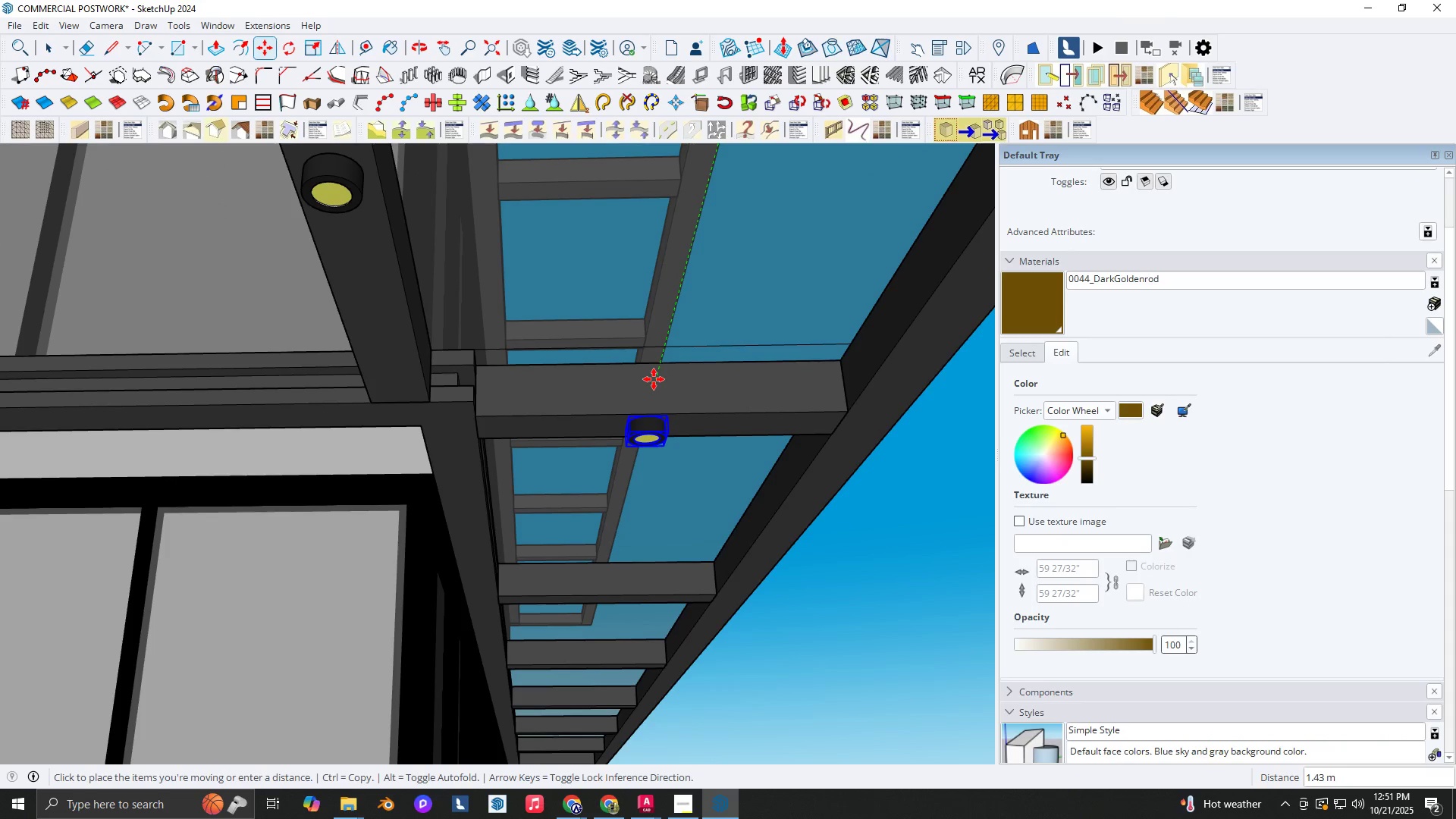 
left_click([654, 379])
 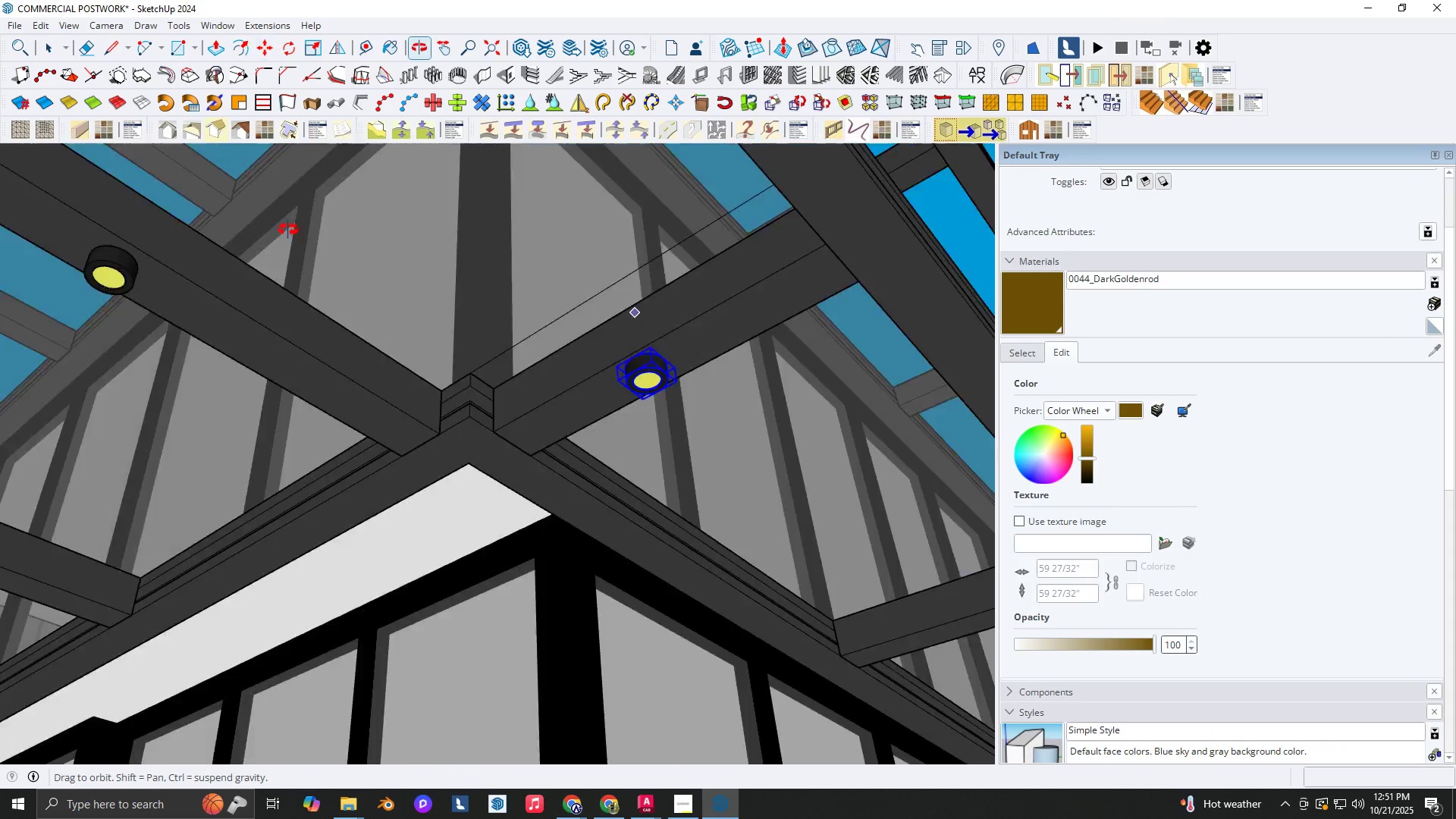 
scroll: coordinate [211, 194], scroll_direction: down, amount: 2.0
 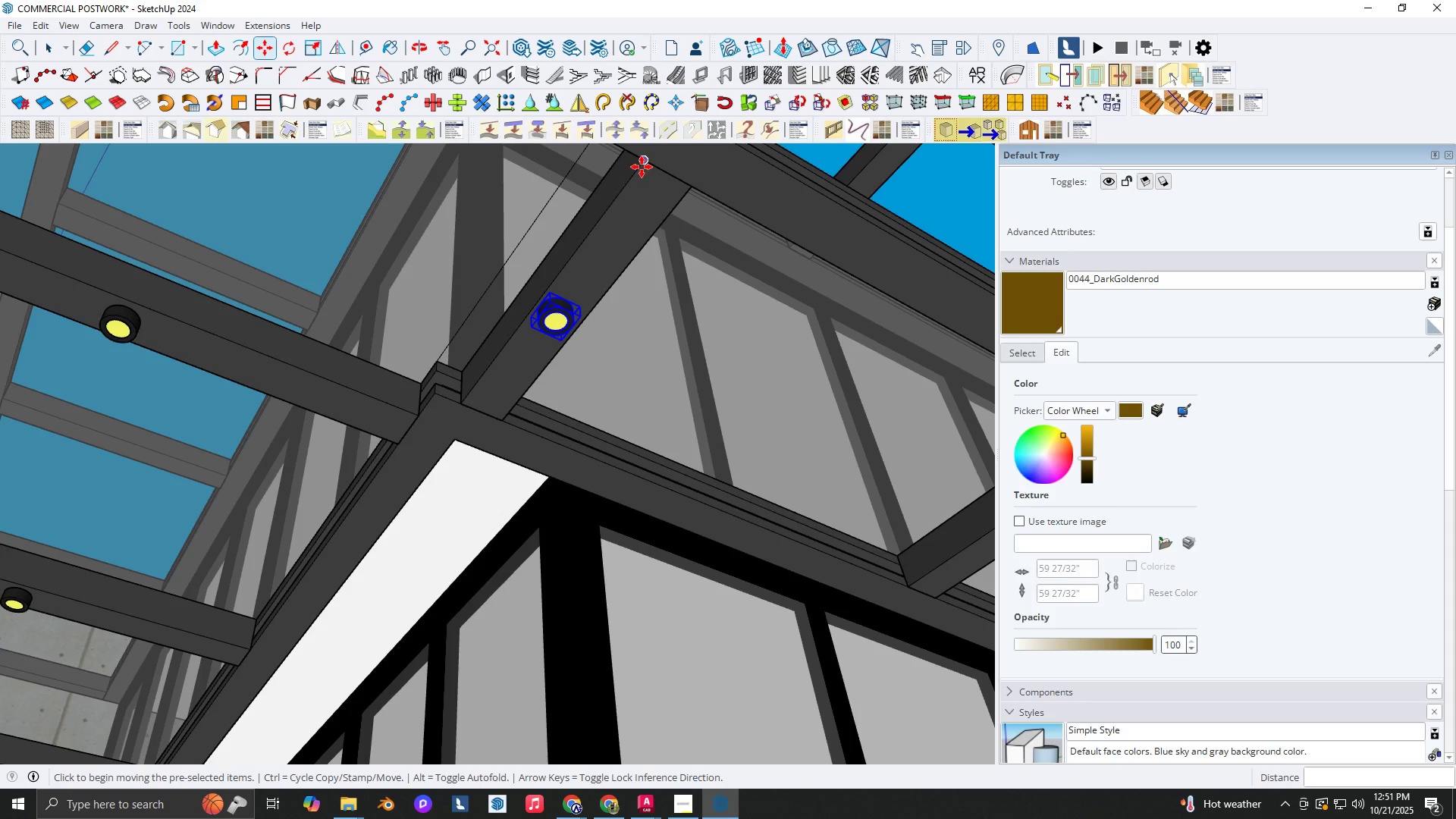 
key(Control+ControlLeft)
 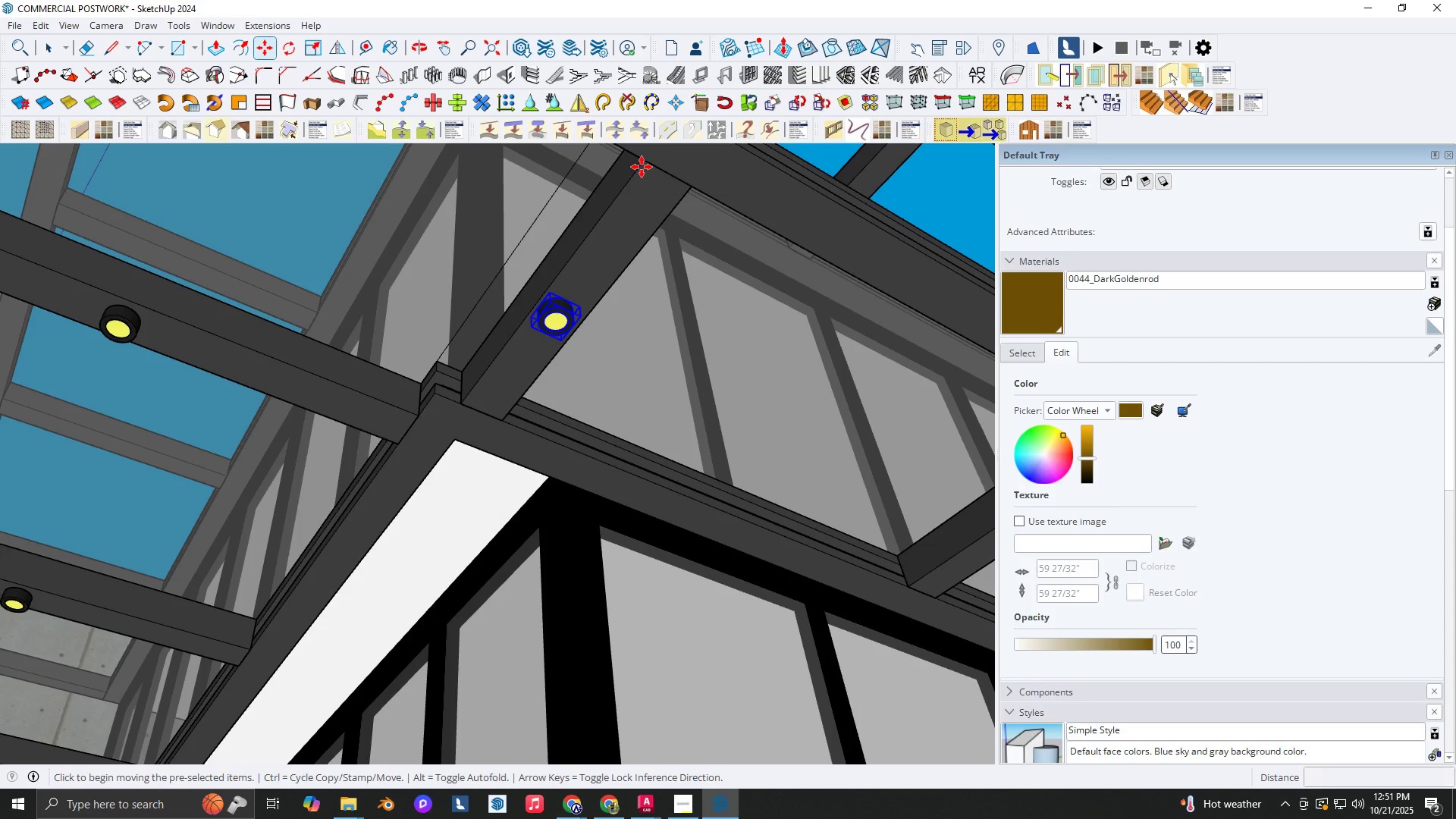 
left_click([642, 167])
 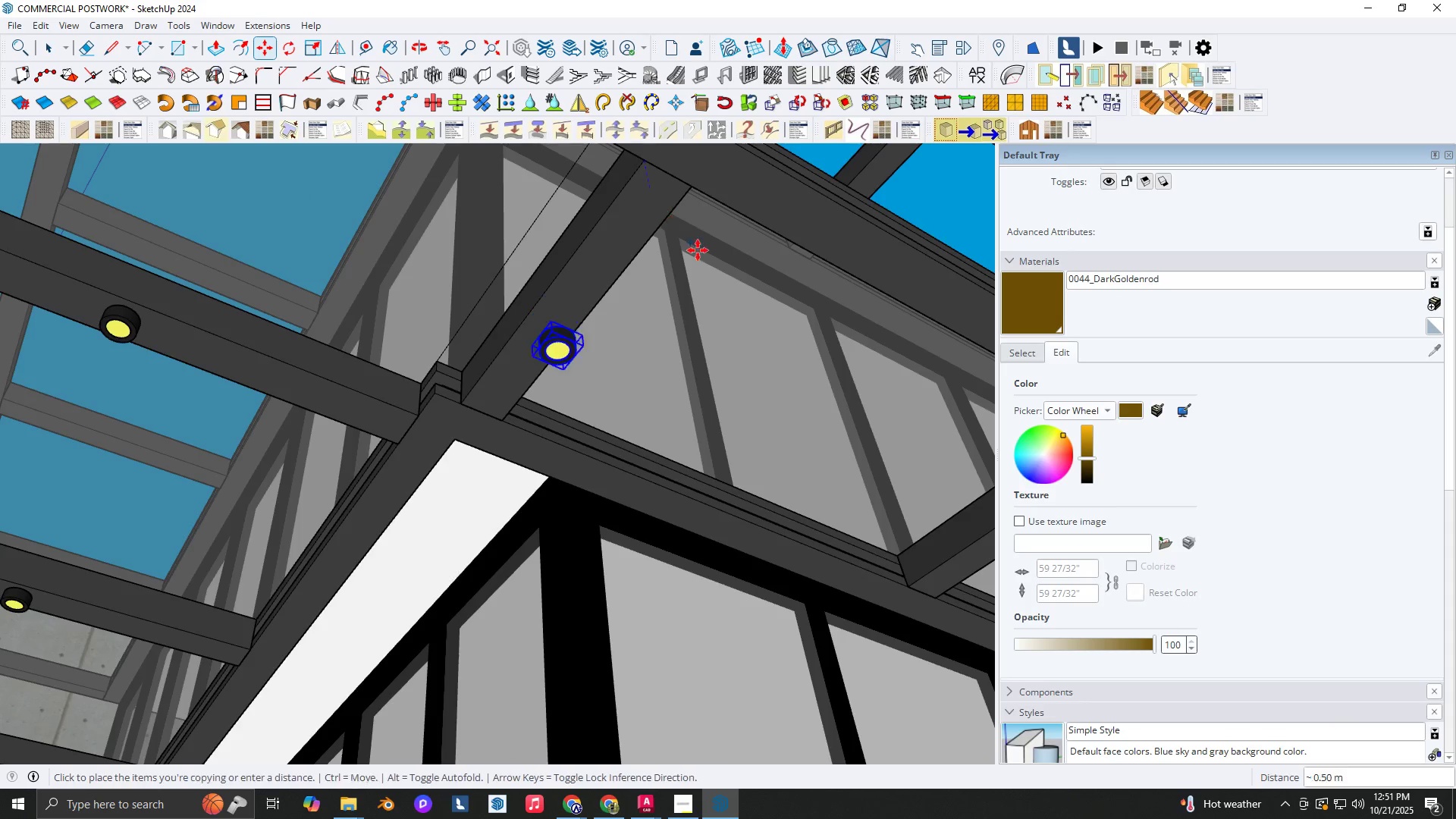 
key(Shift+ShiftLeft)
 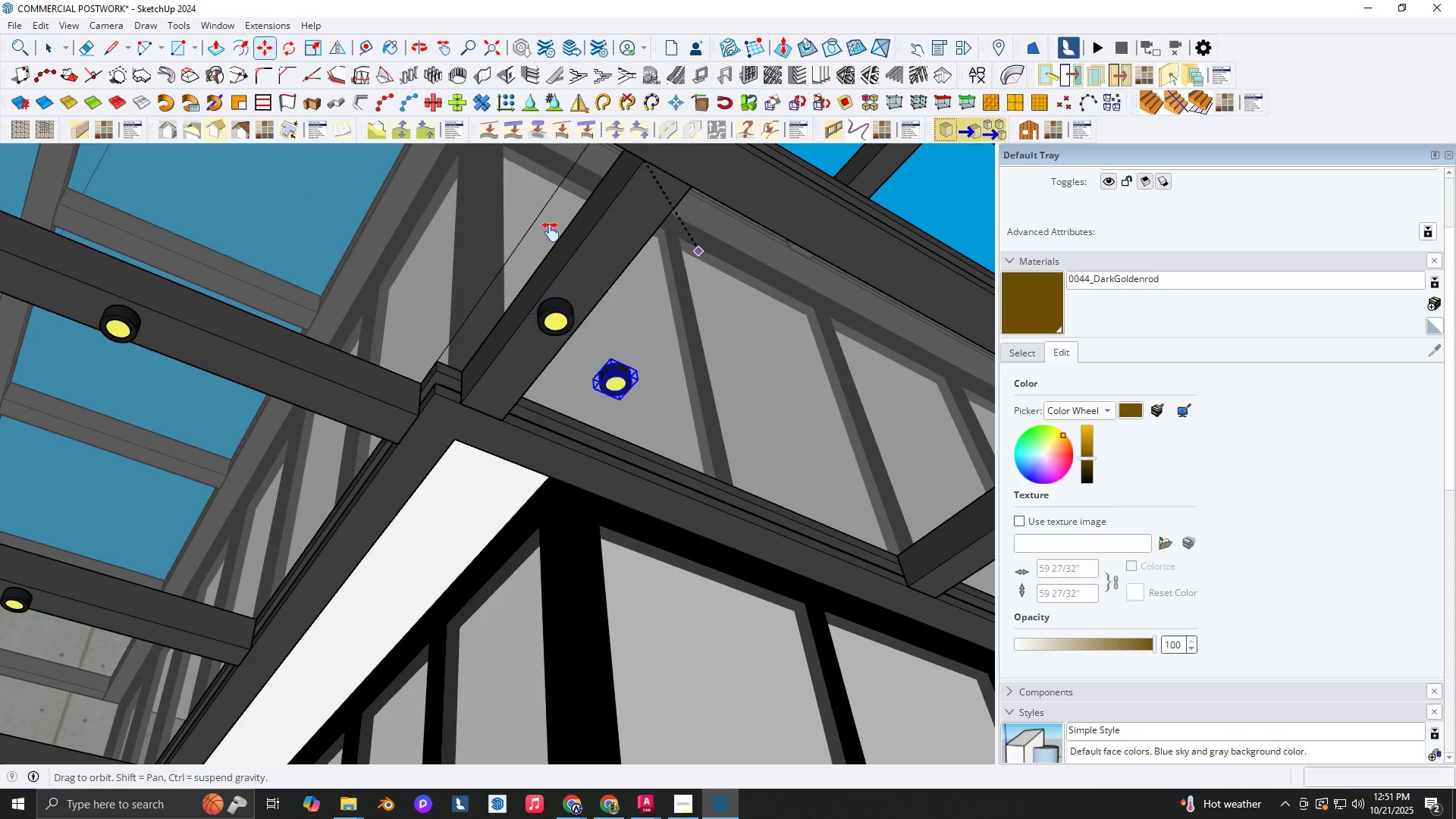 
scroll: coordinate [358, 206], scroll_direction: down, amount: 3.0
 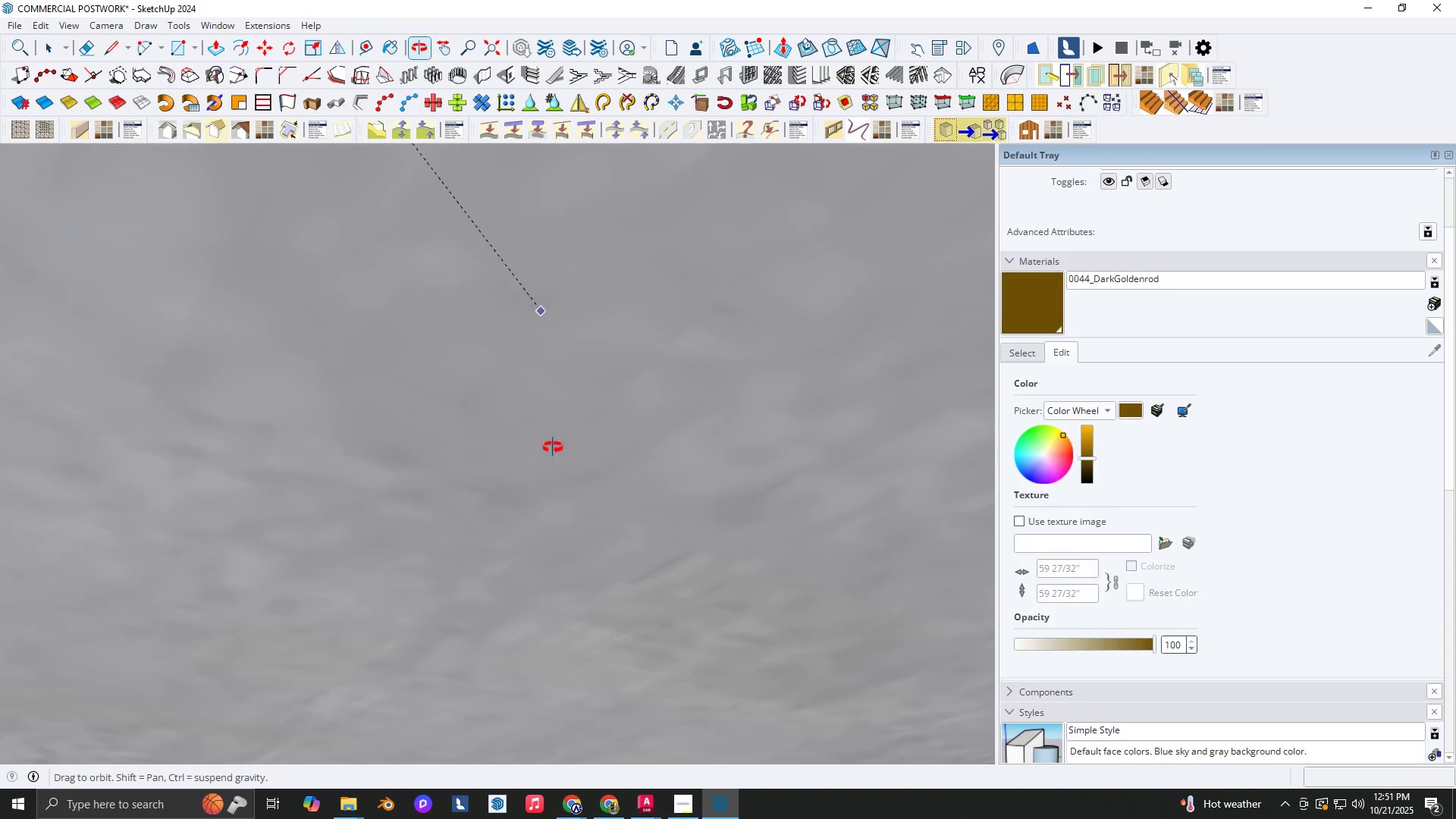 
hold_key(key=ShiftLeft, duration=0.4)
scroll: coordinate [465, 353], scroll_direction: none, amount: 0.0
 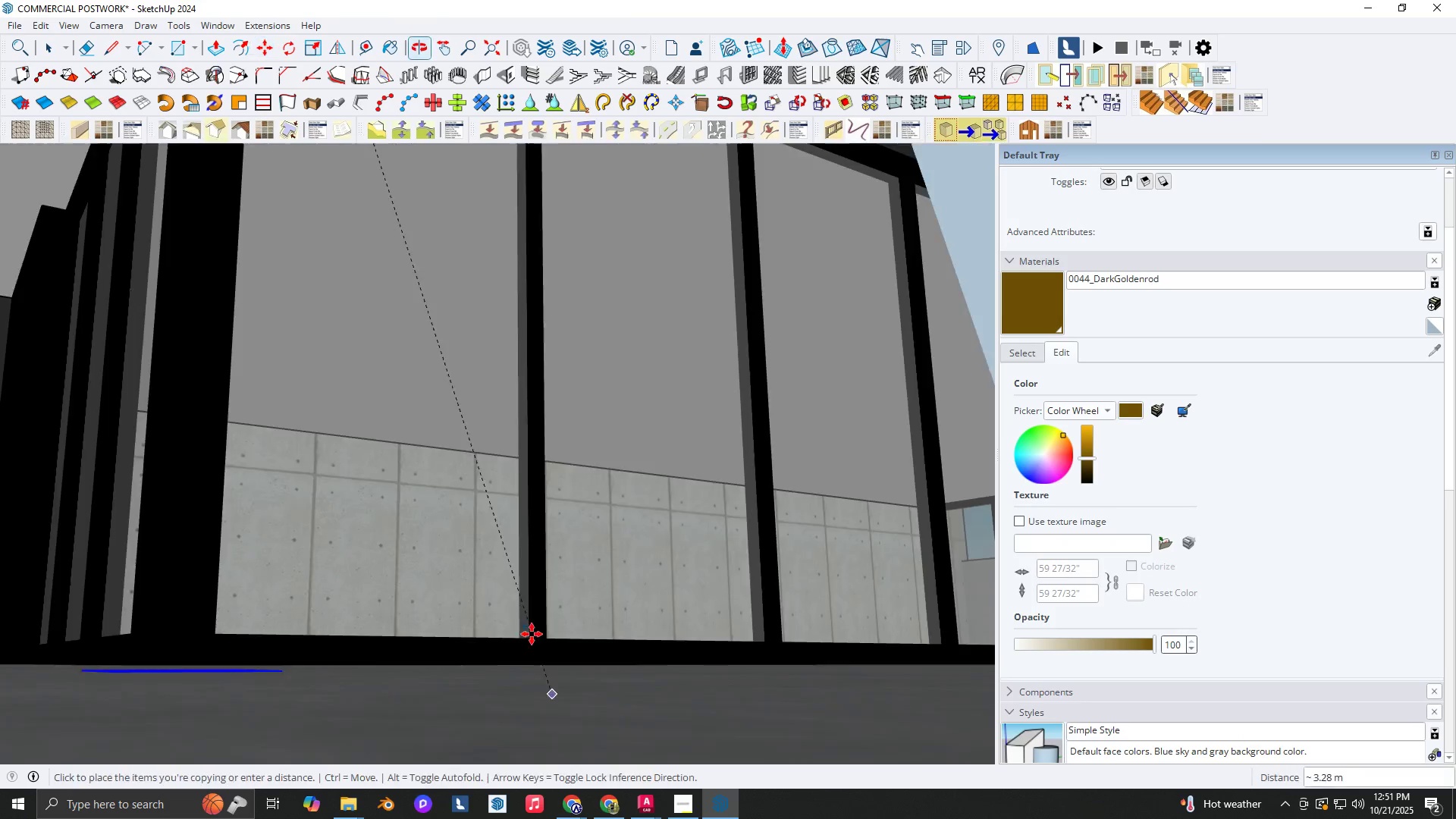 
key(Shift+ShiftLeft)
 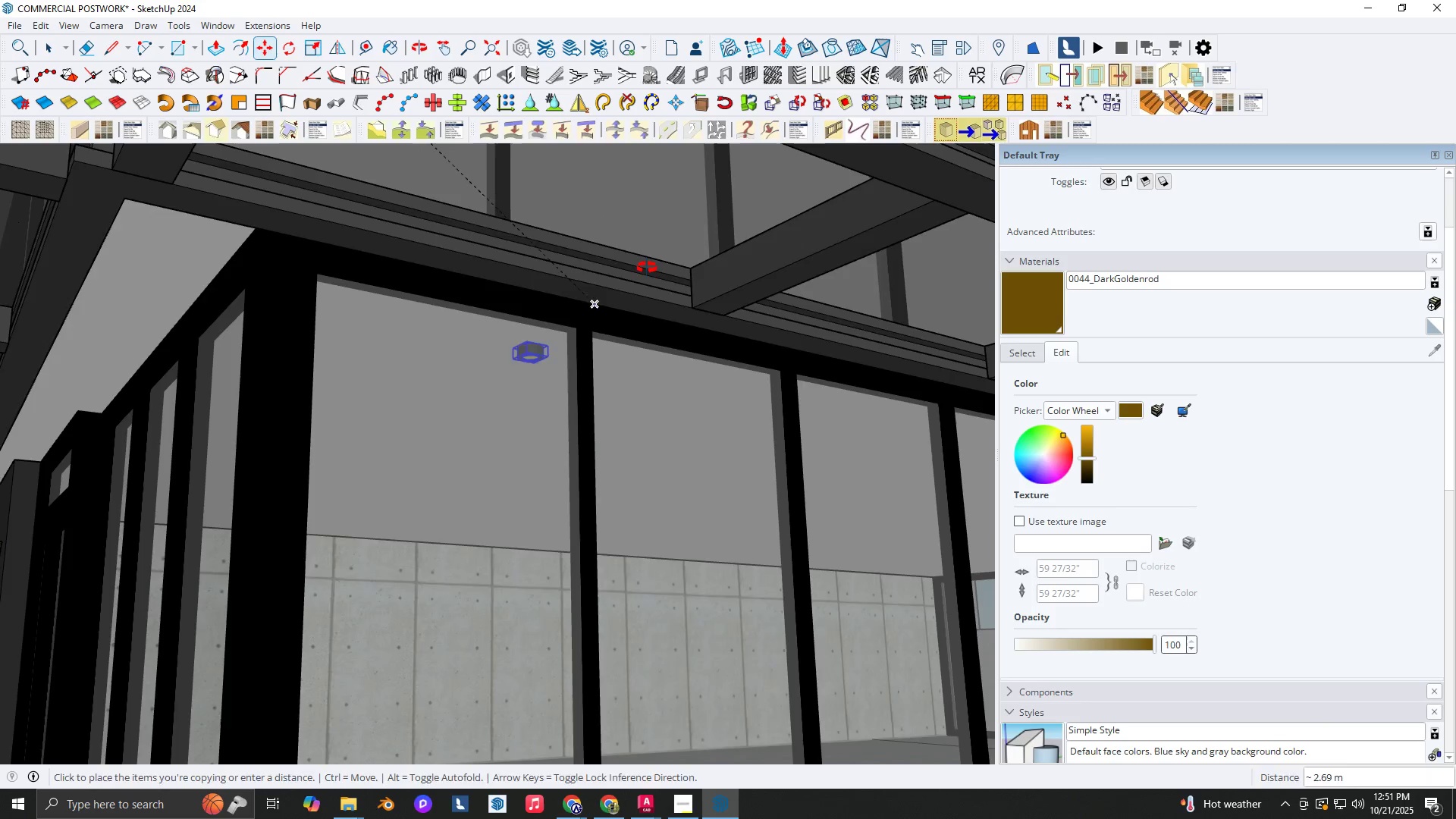 
hold_key(key=ShiftLeft, duration=0.3)
 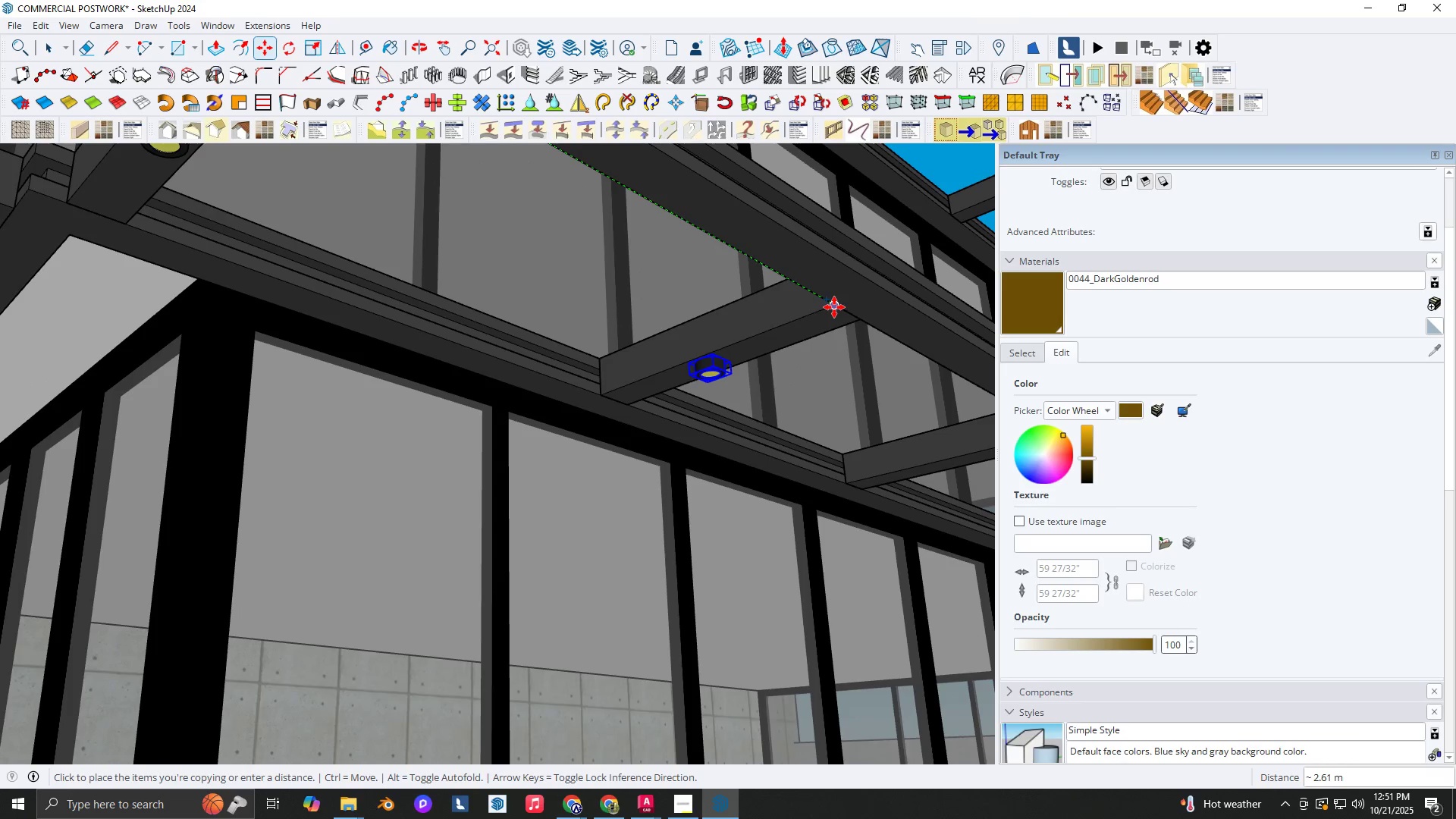 
left_click([834, 307])
 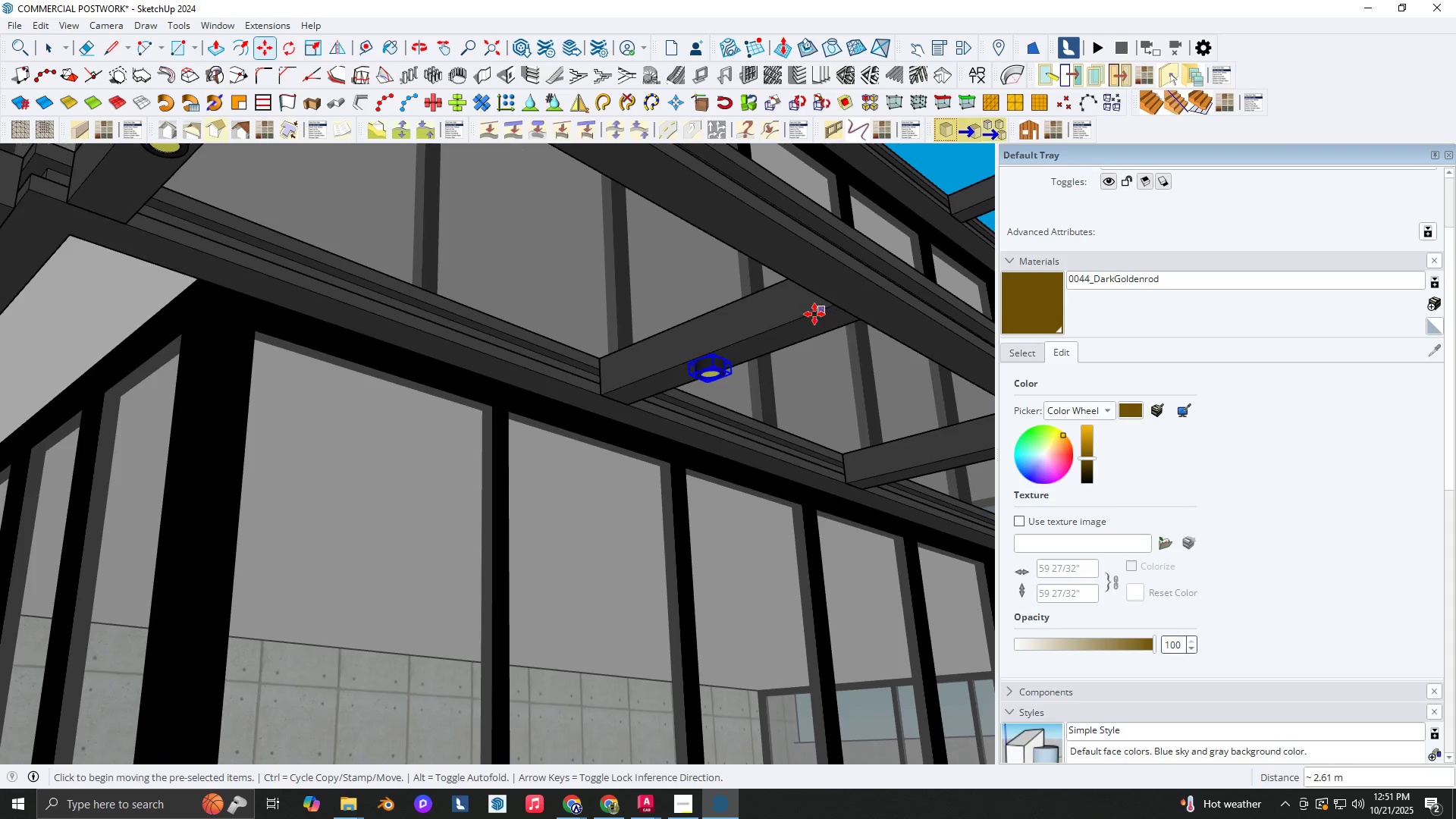 
scroll: coordinate [853, 337], scroll_direction: down, amount: 8.0
 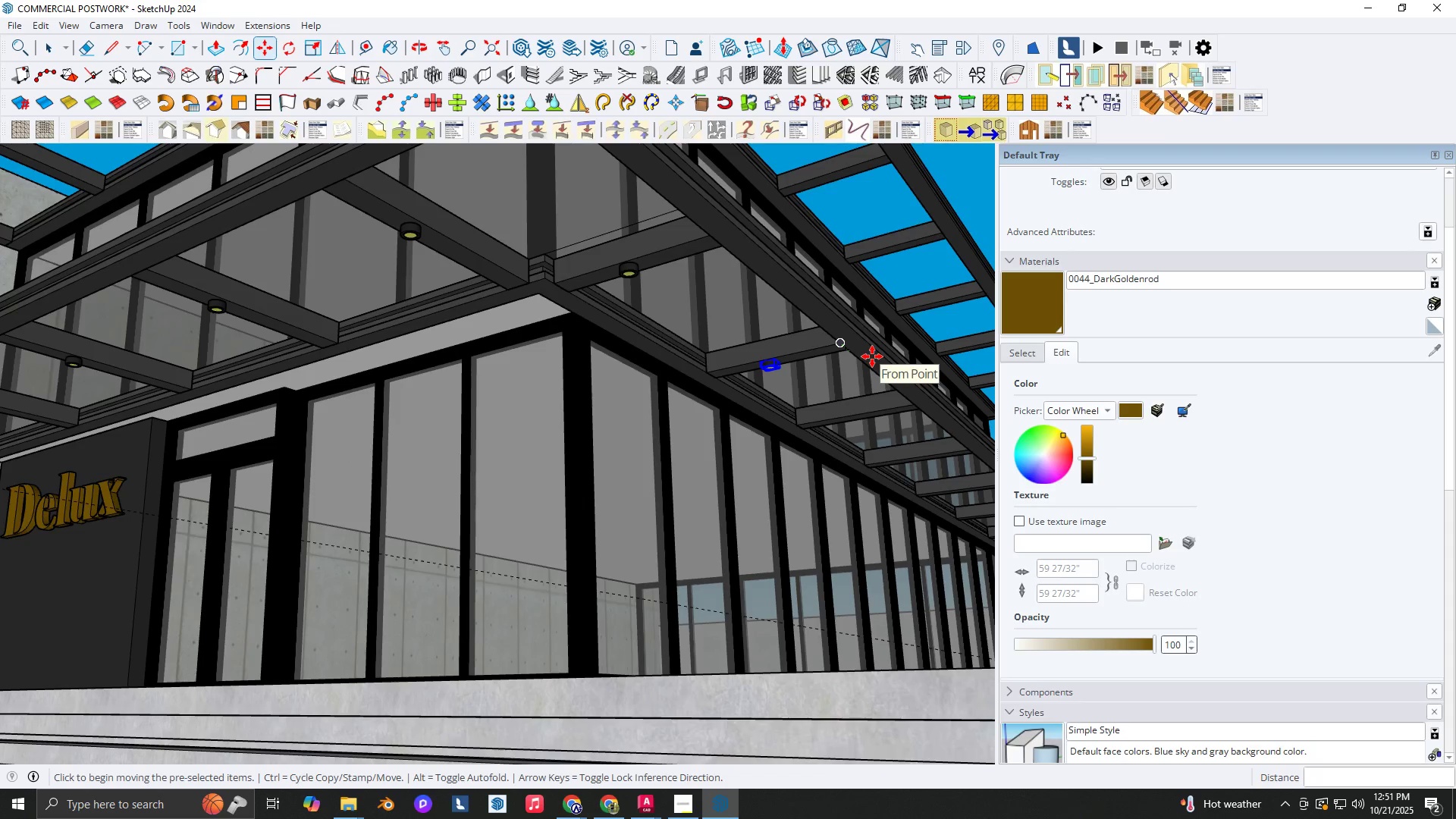 
key(NumpadMultiply)
 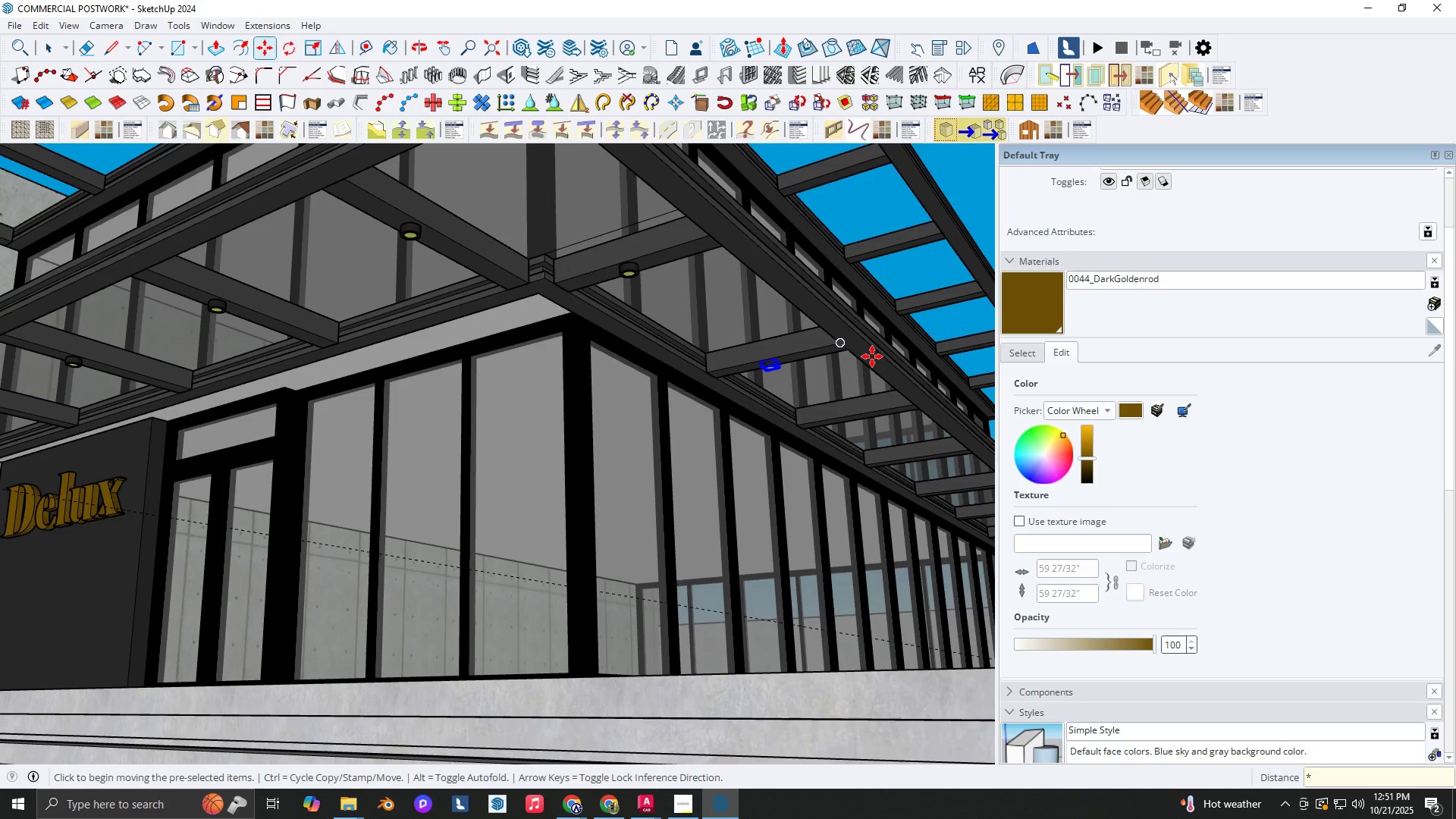 
key(Numpad6)
 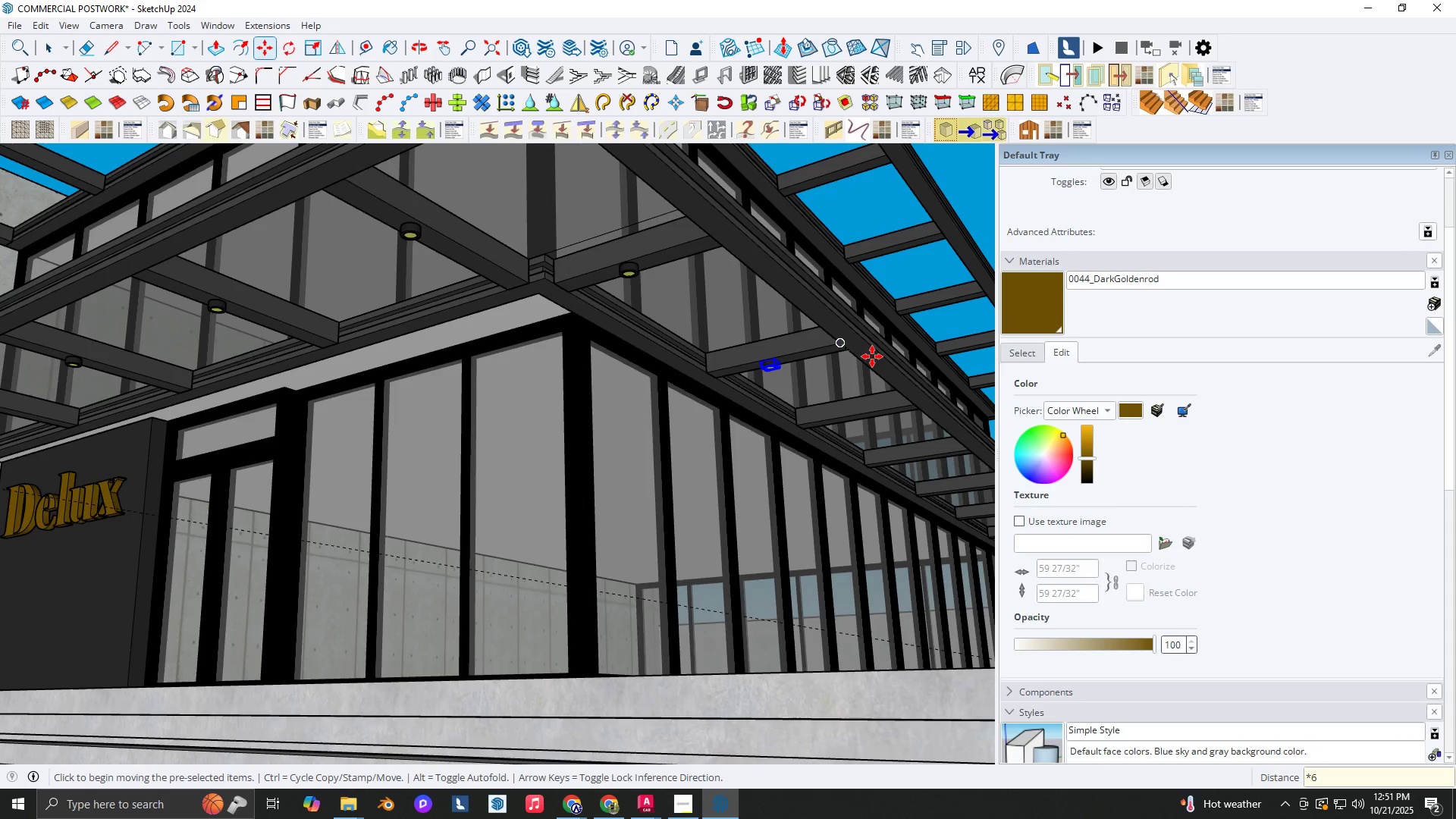 
key(NumpadEnter)
 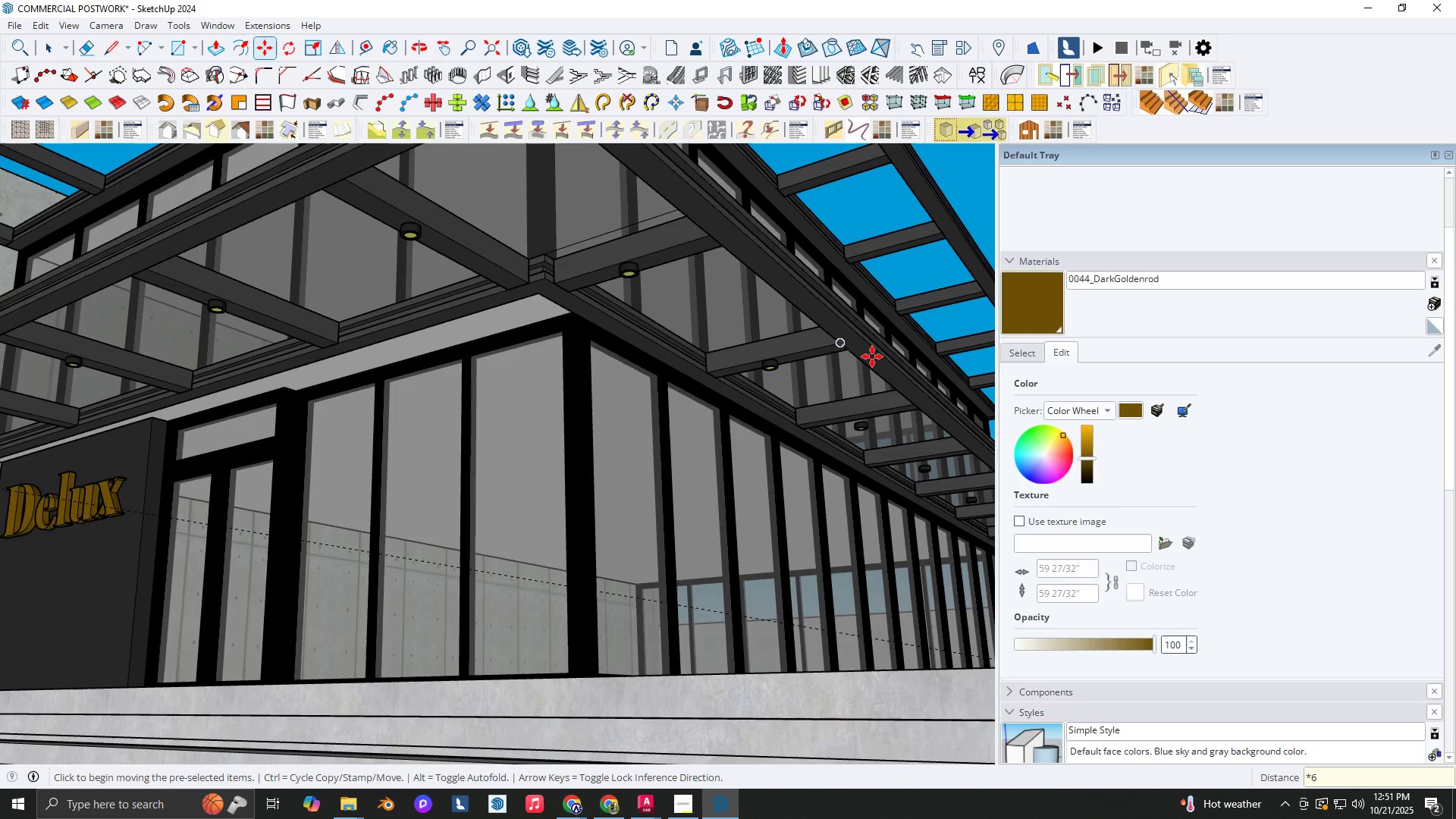 
key(Control+Z)
 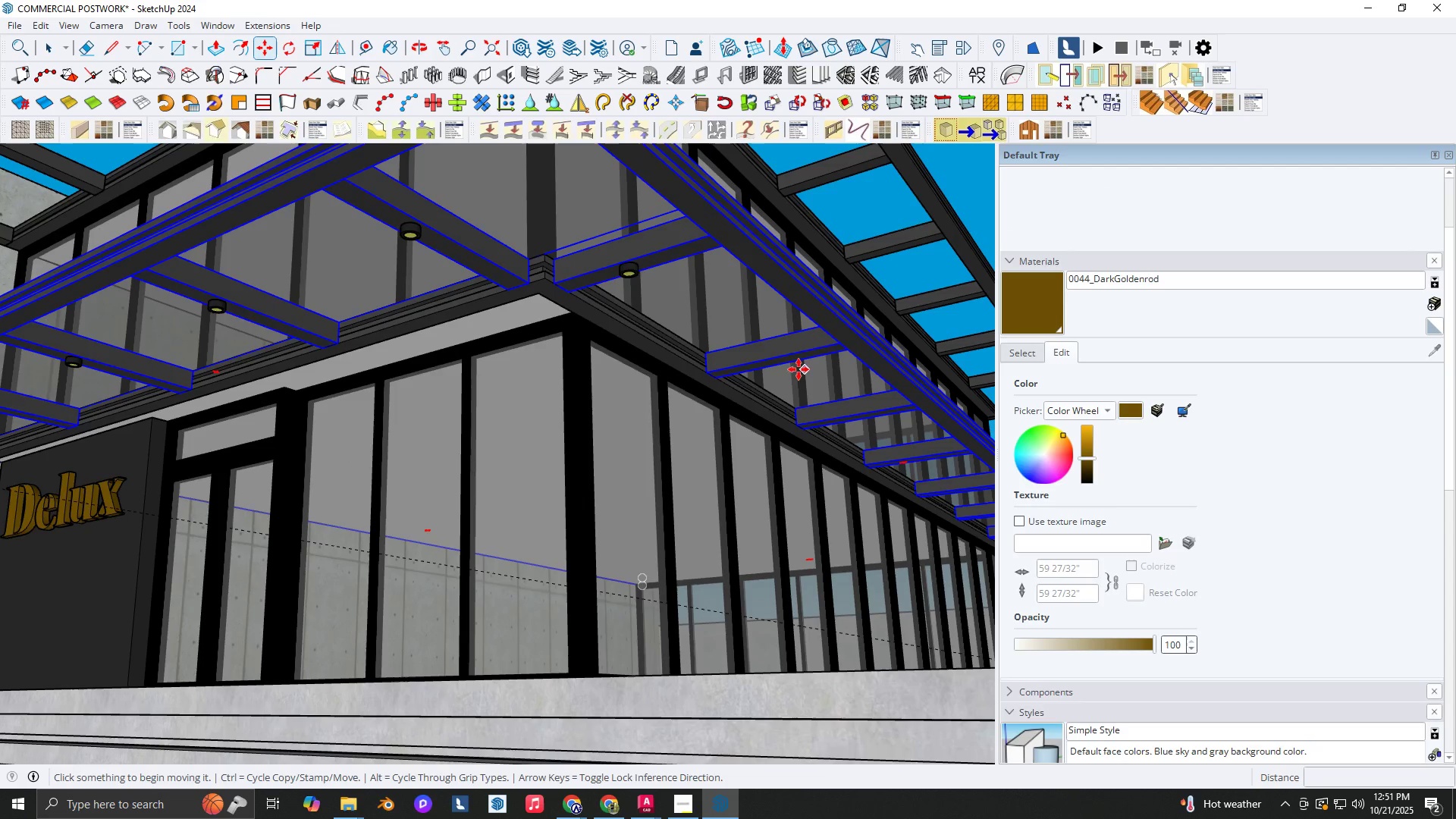 
scroll: coordinate [633, 272], scroll_direction: up, amount: 5.0
 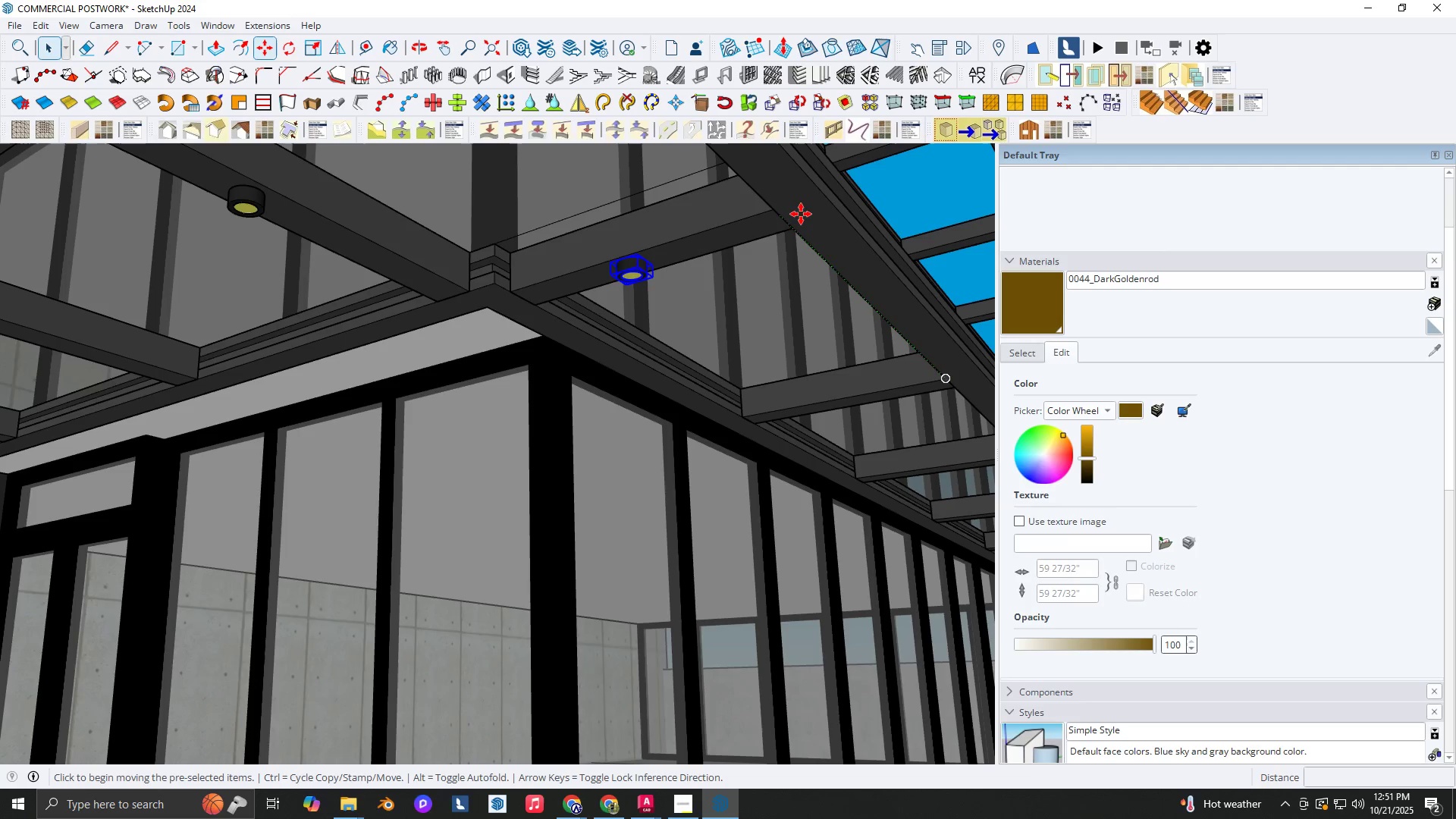 
key(Space)
 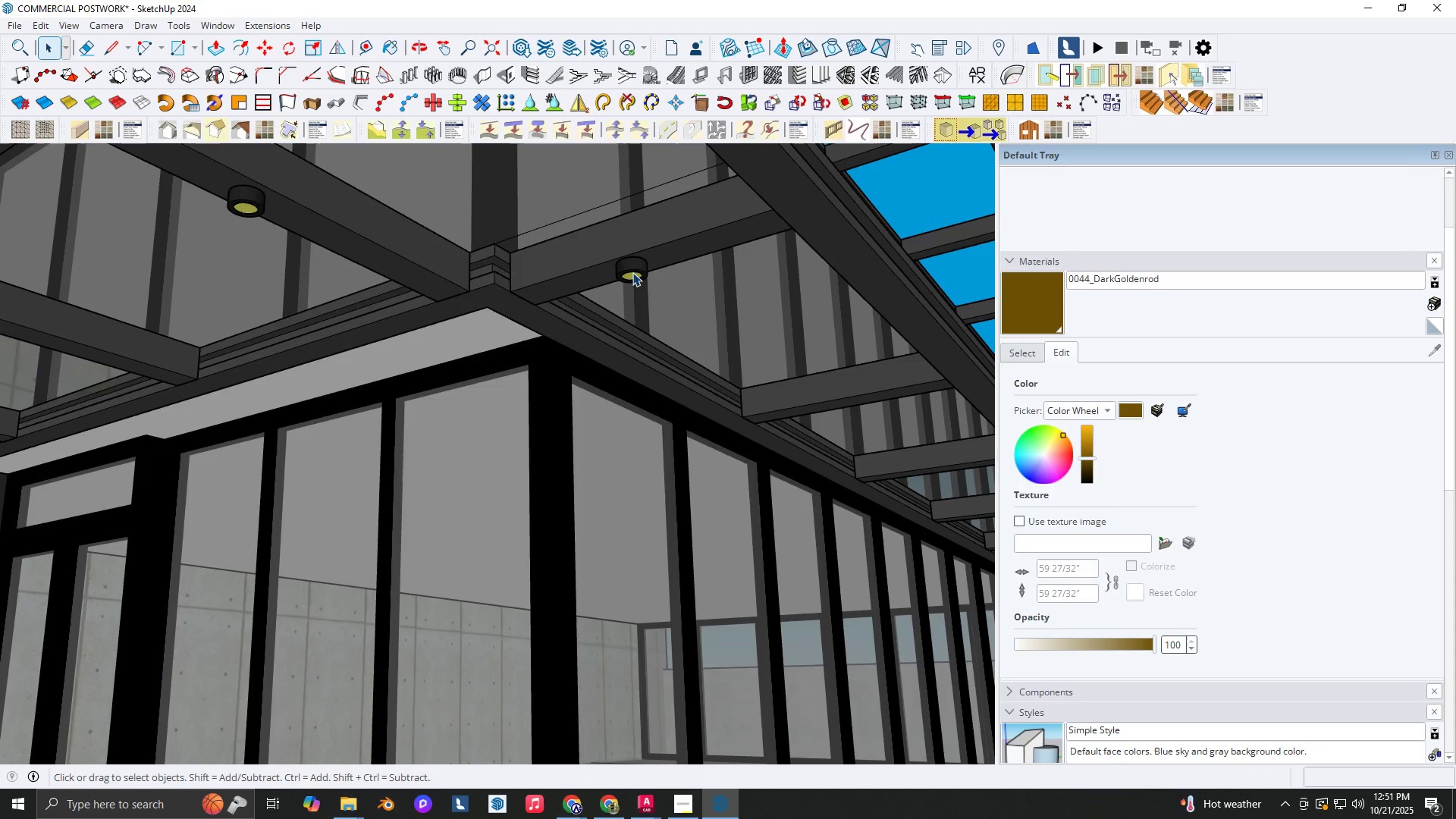 
left_click([632, 272])
 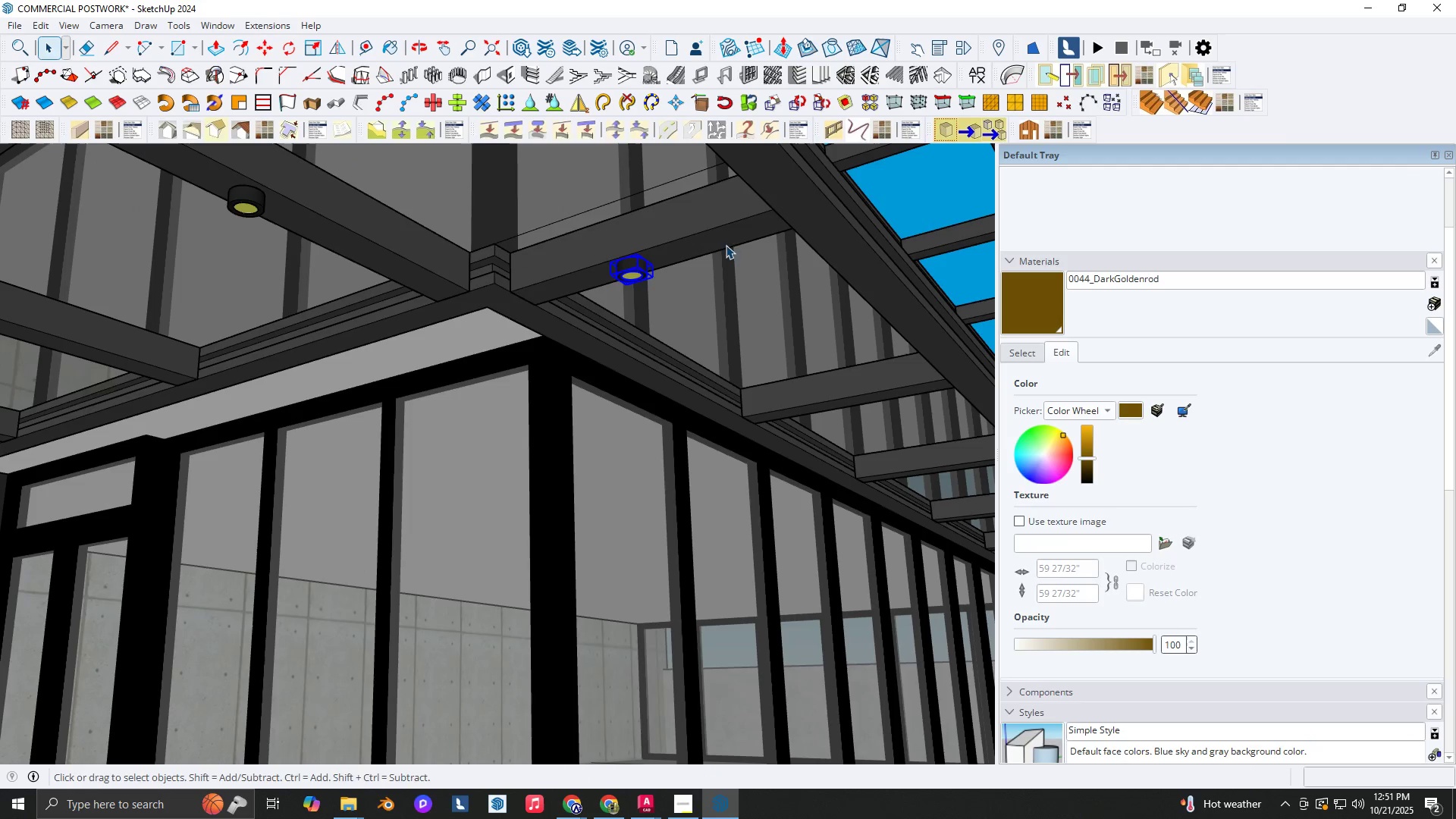 
key(M)
 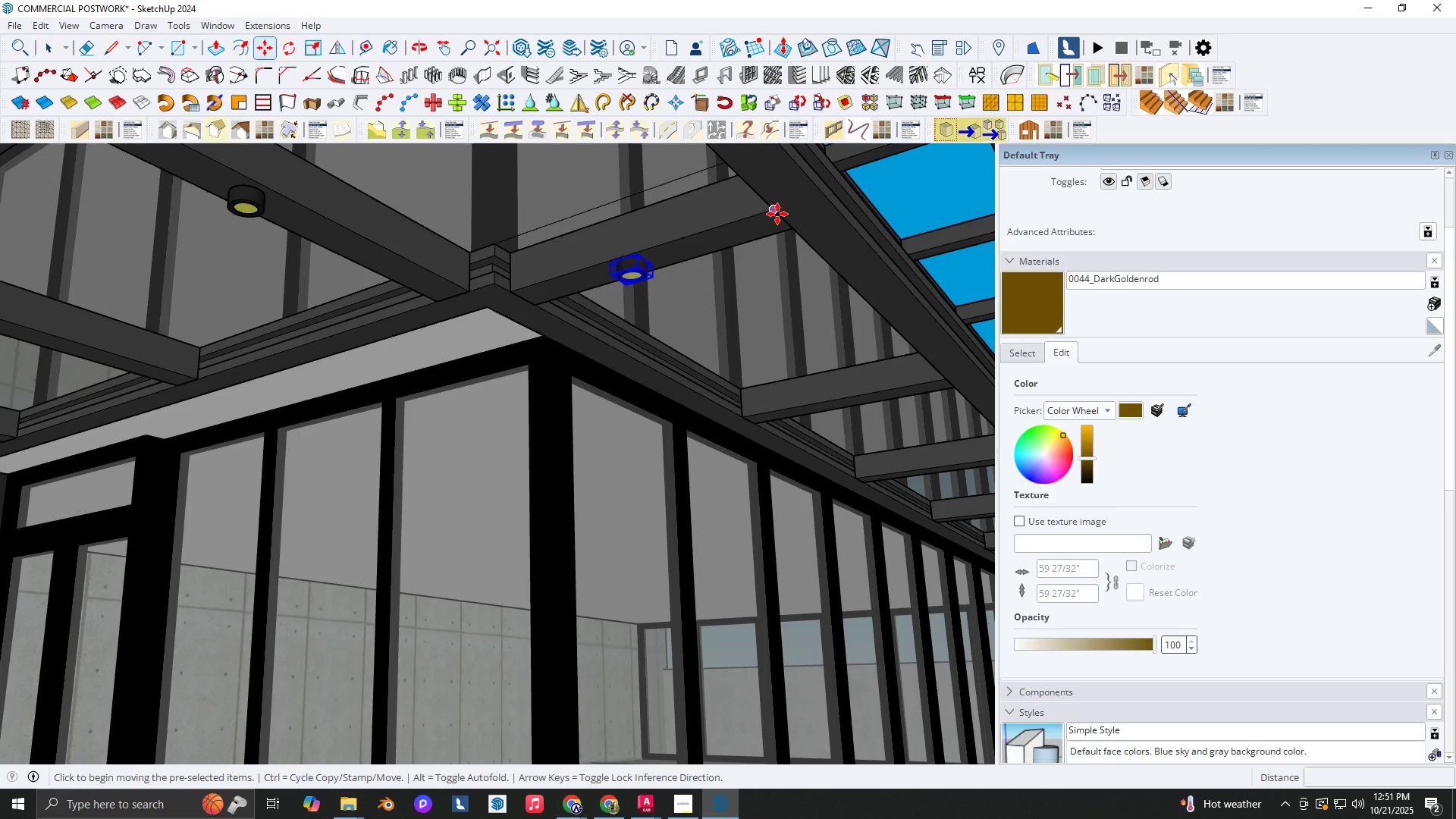 
key(Control+ControlLeft)
 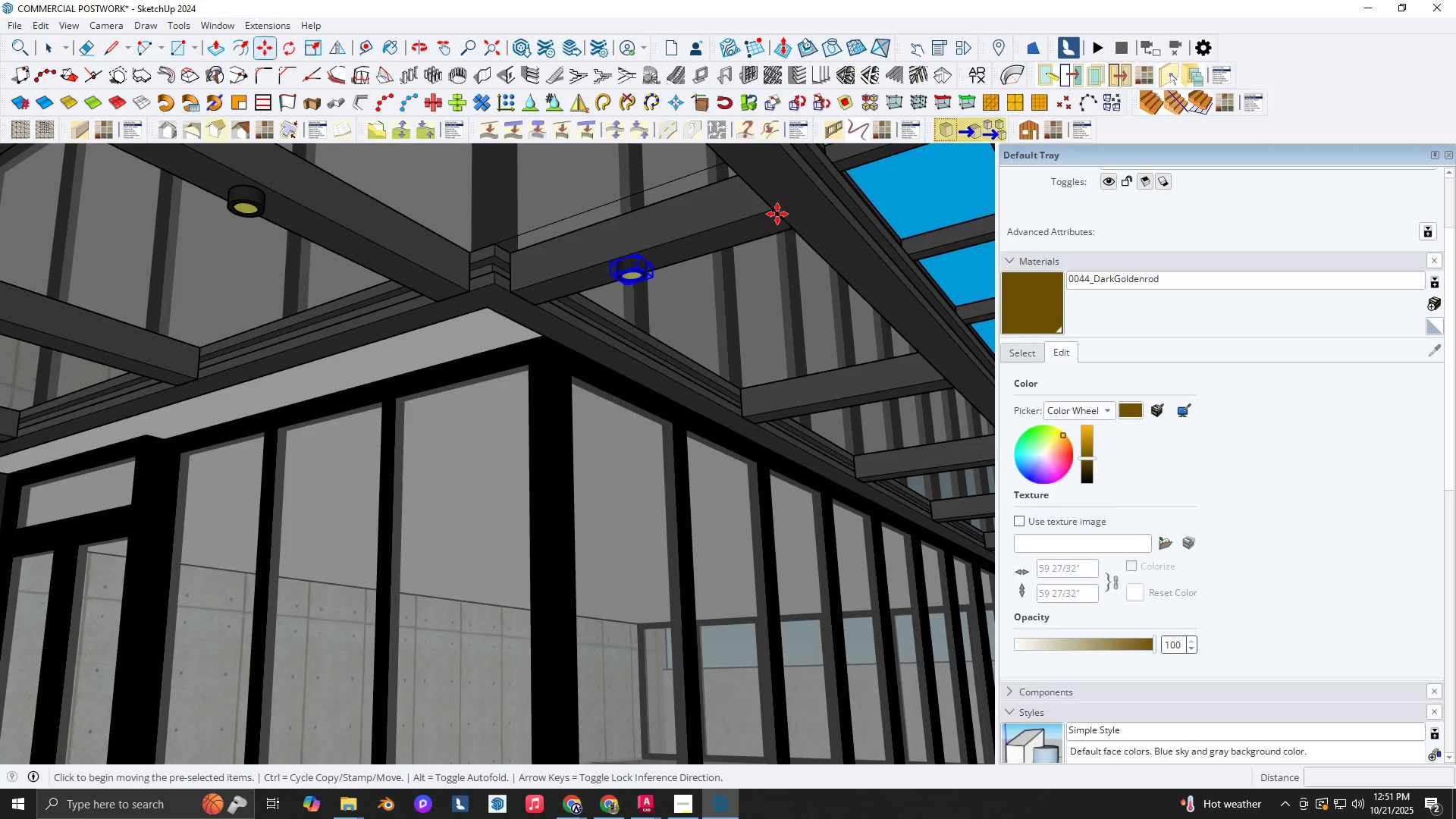 
left_click([777, 214])
 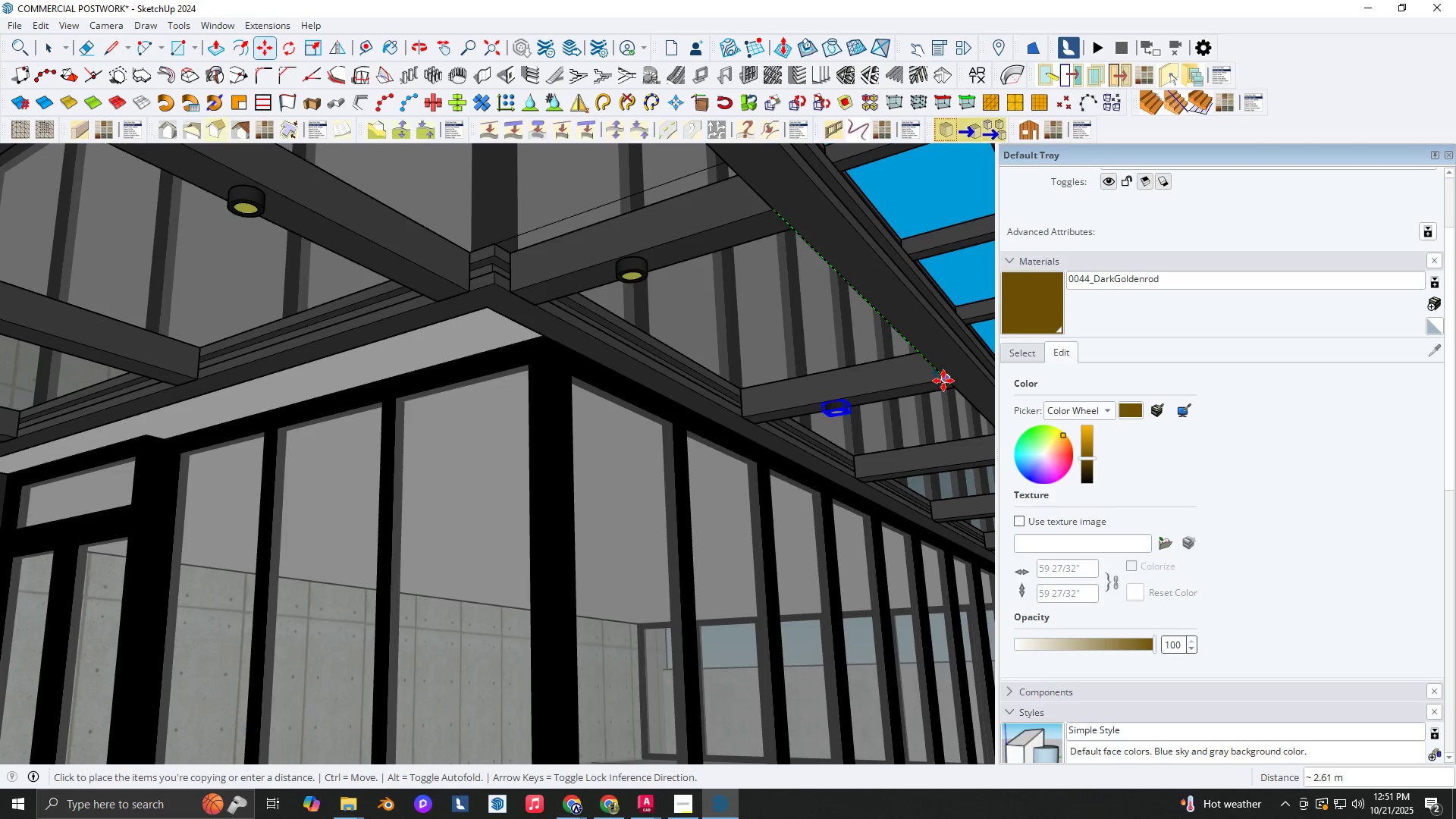 
left_click([944, 380])
 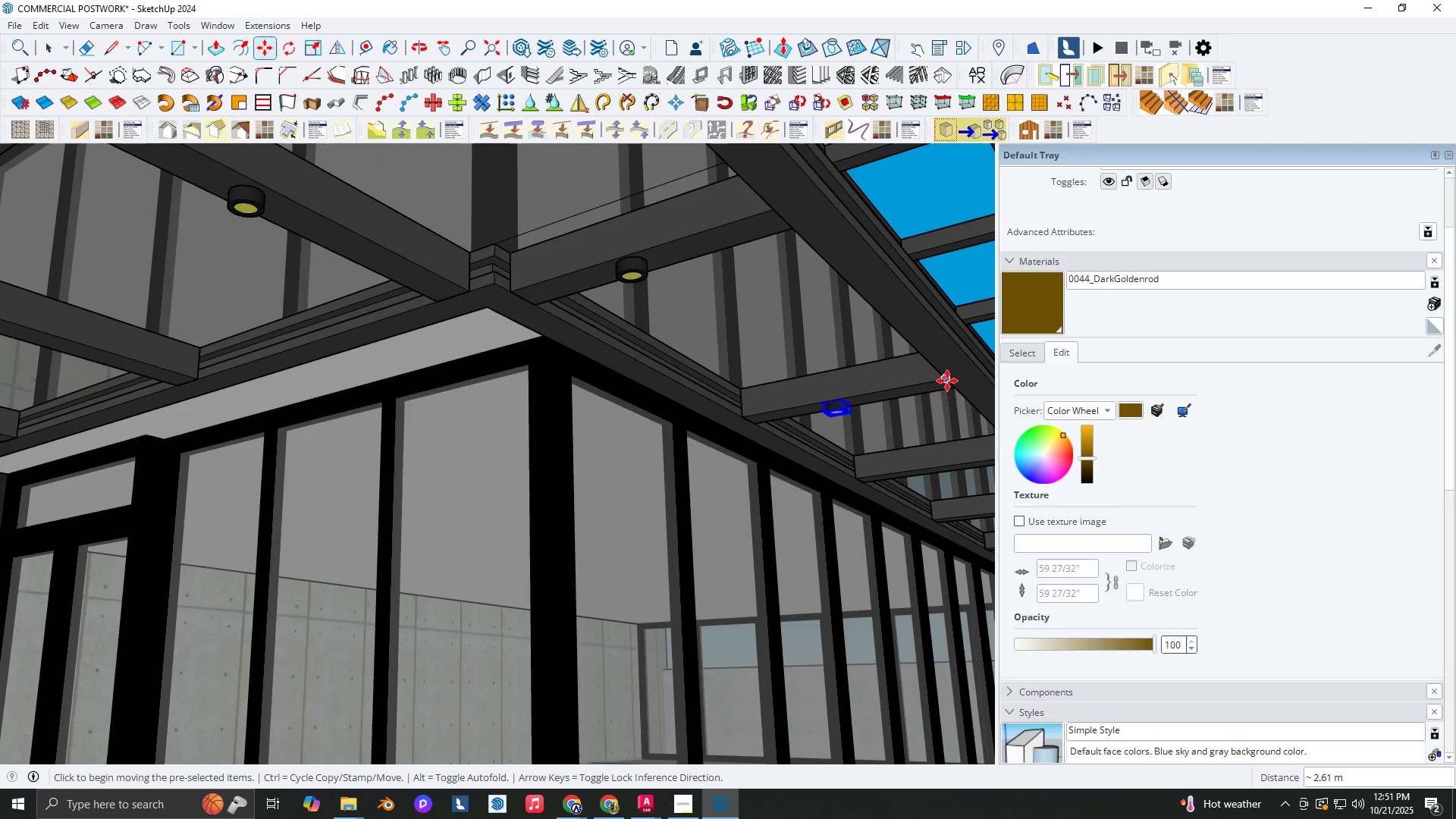 
key(Control+ControlLeft)
 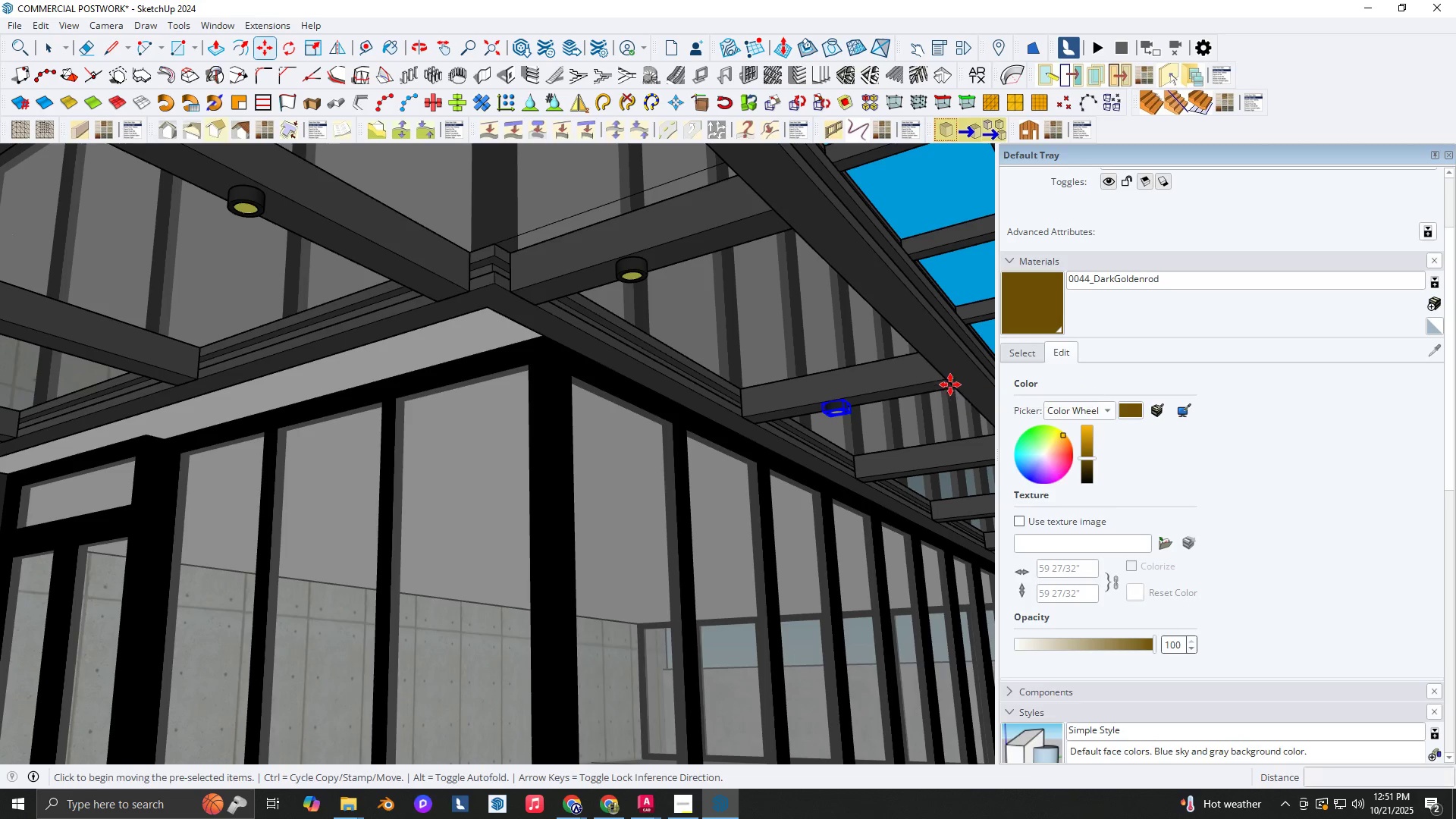 
double_click([947, 381])
 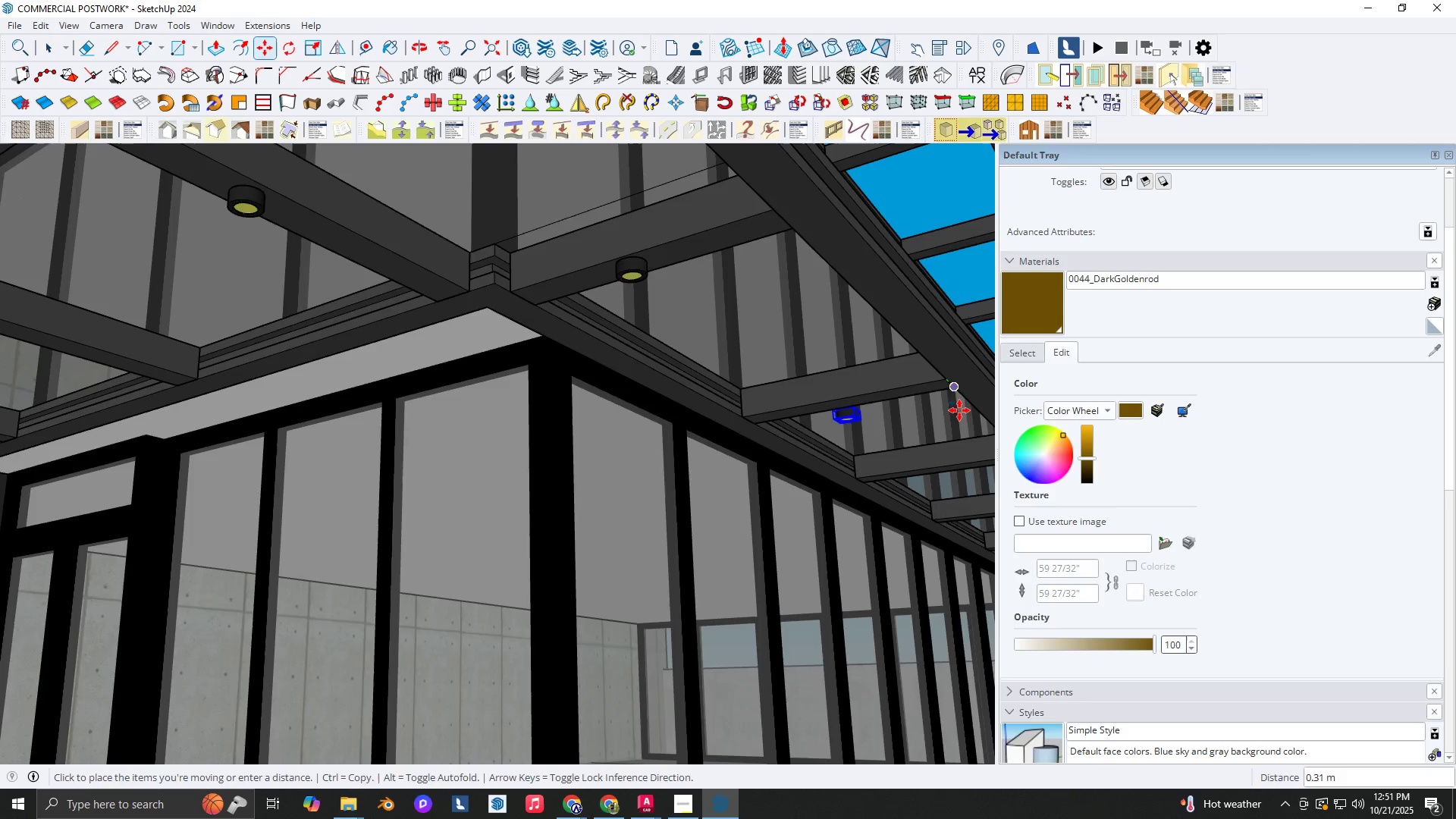 
key(Shift+ShiftLeft)
 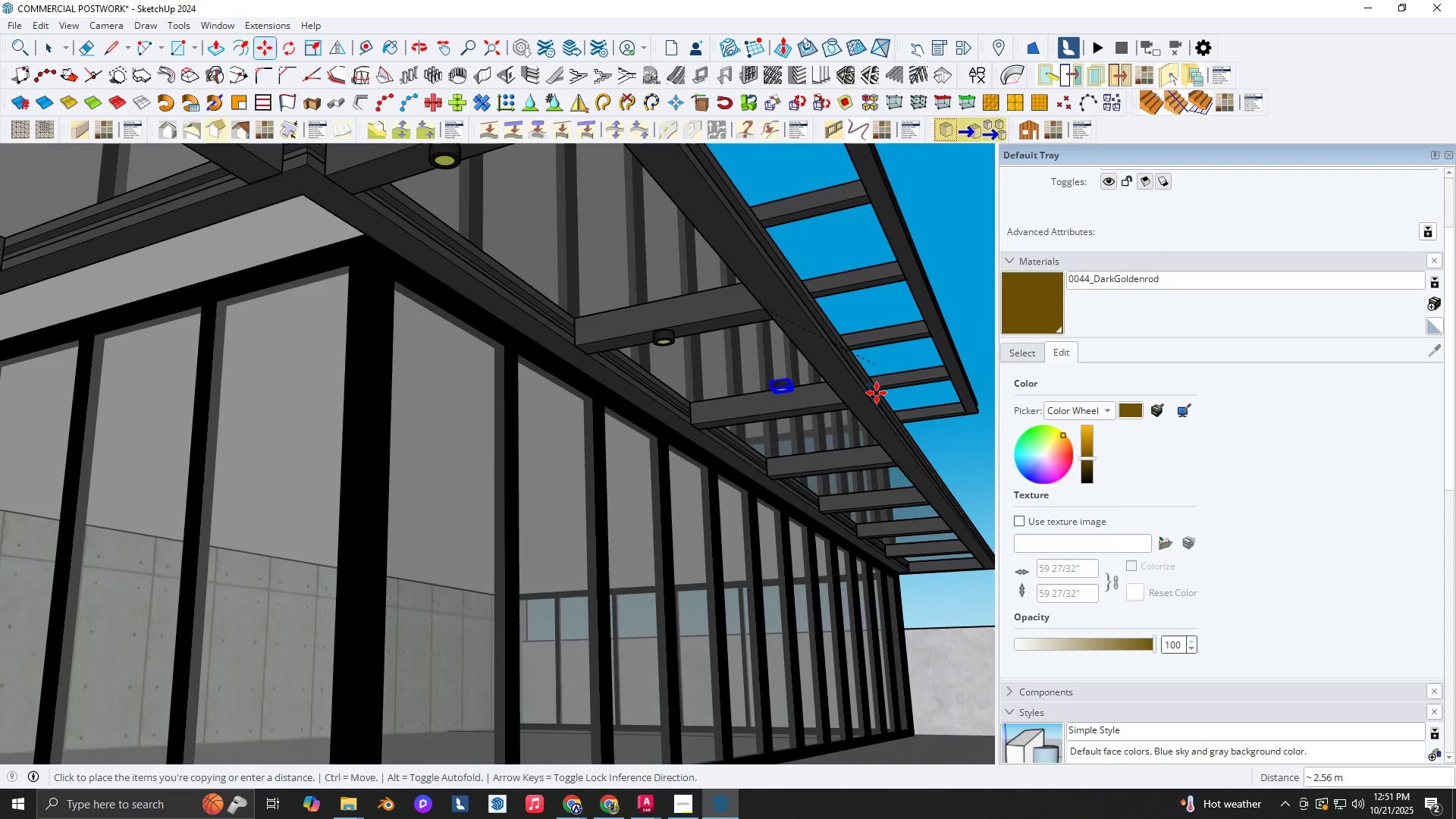 
scroll: coordinate [877, 396], scroll_direction: up, amount: 2.0
 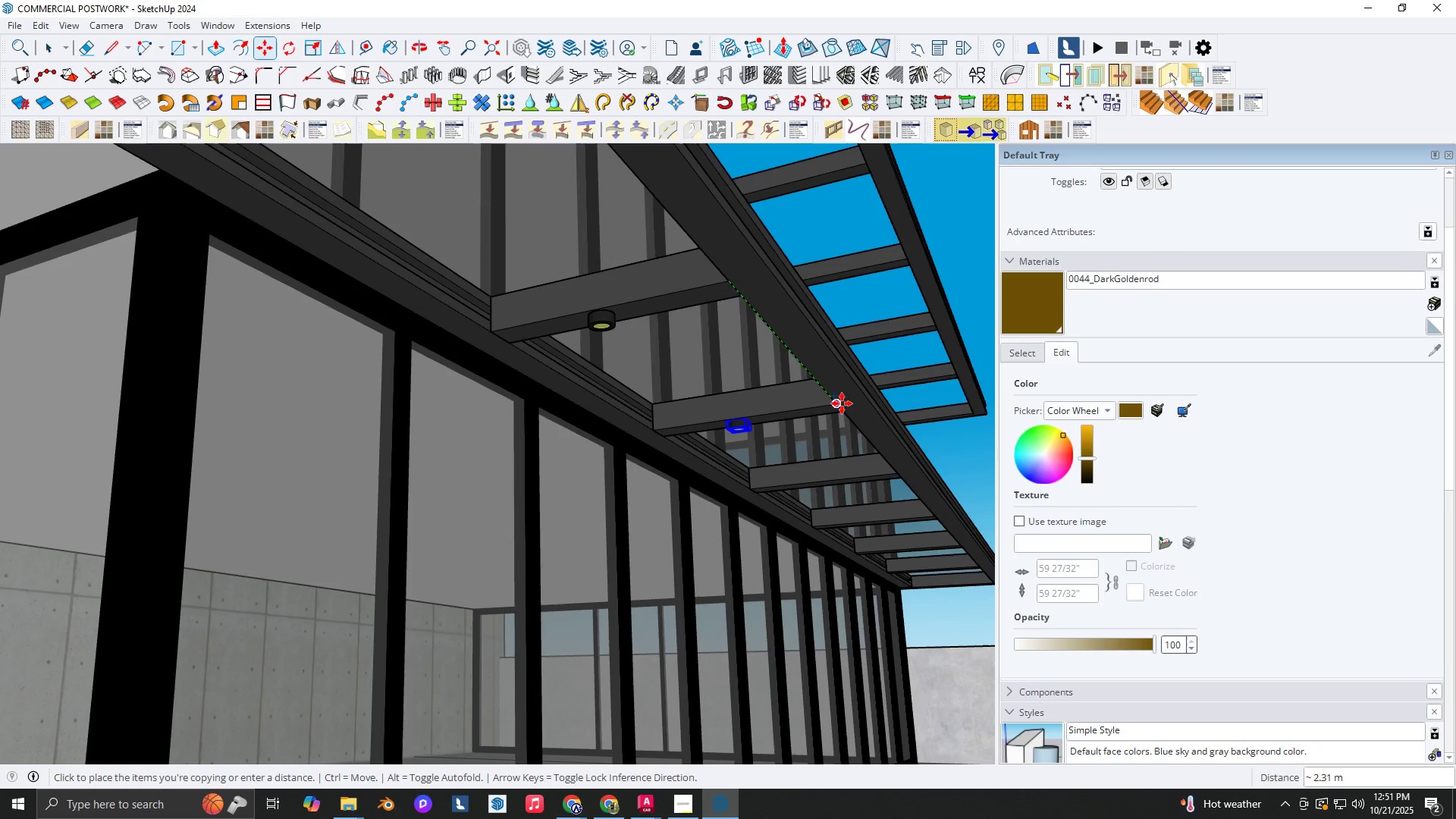 
left_click([842, 403])
 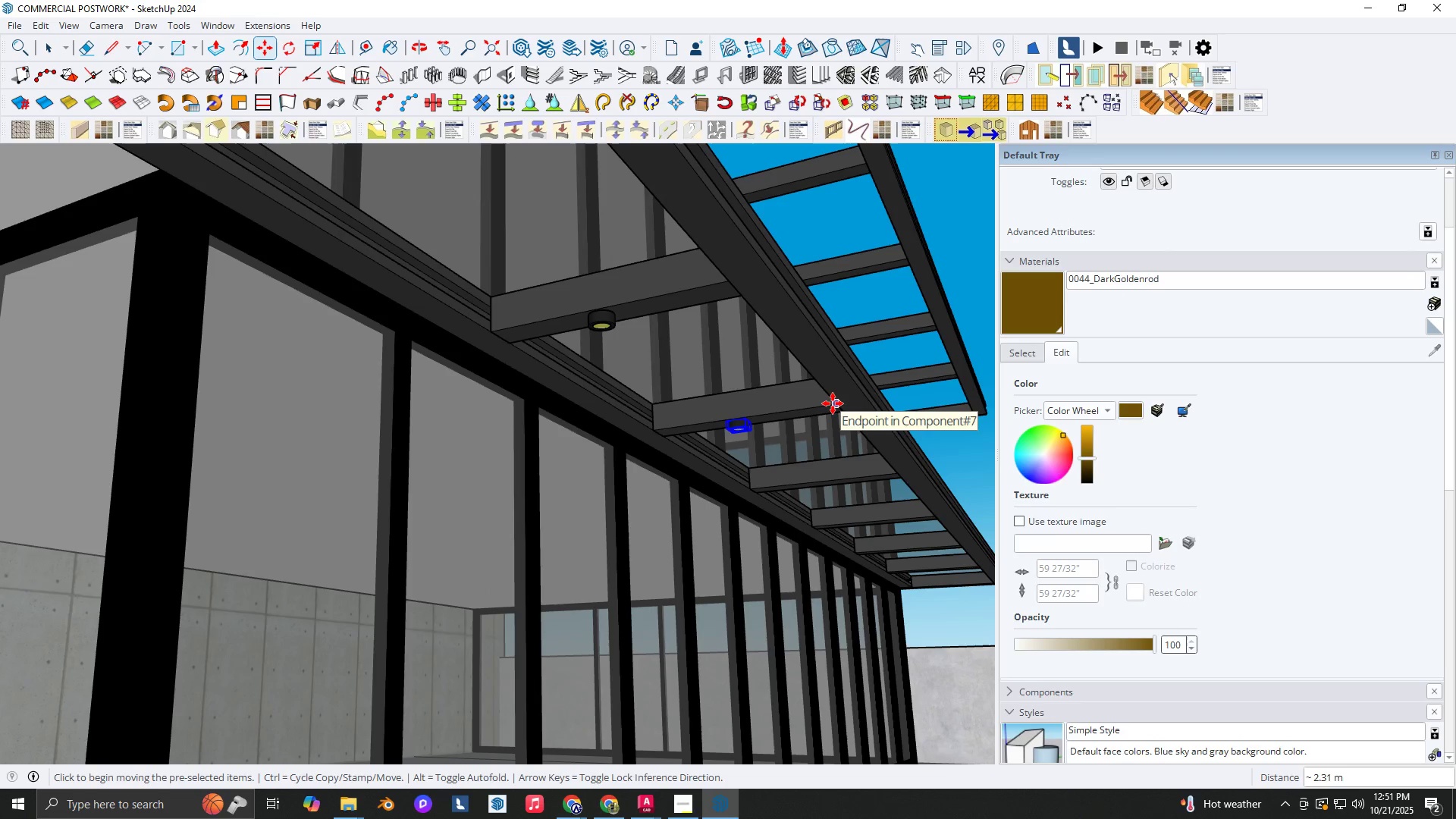 
key(NumpadMultiply)
 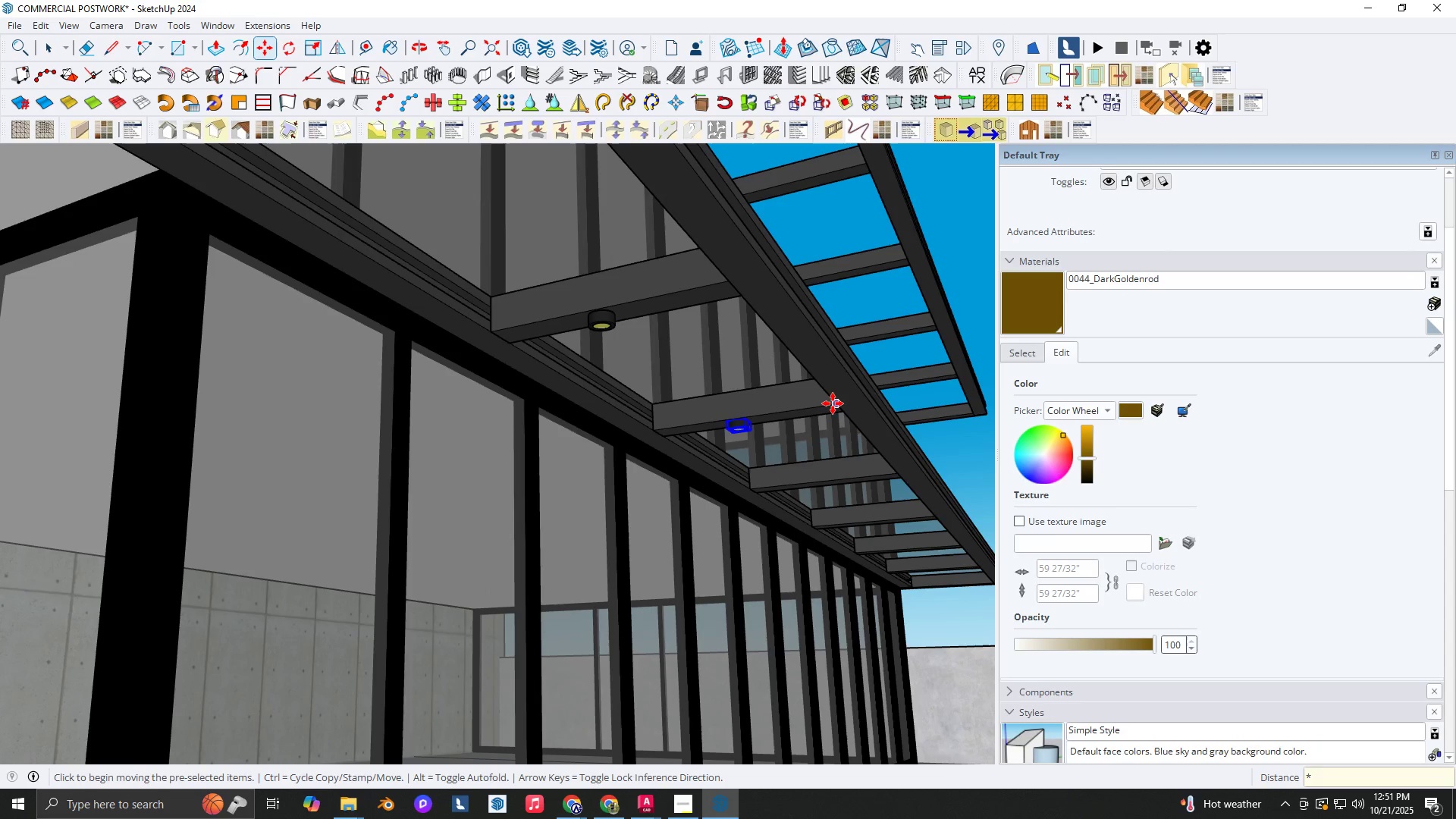 
key(Numpad6)
 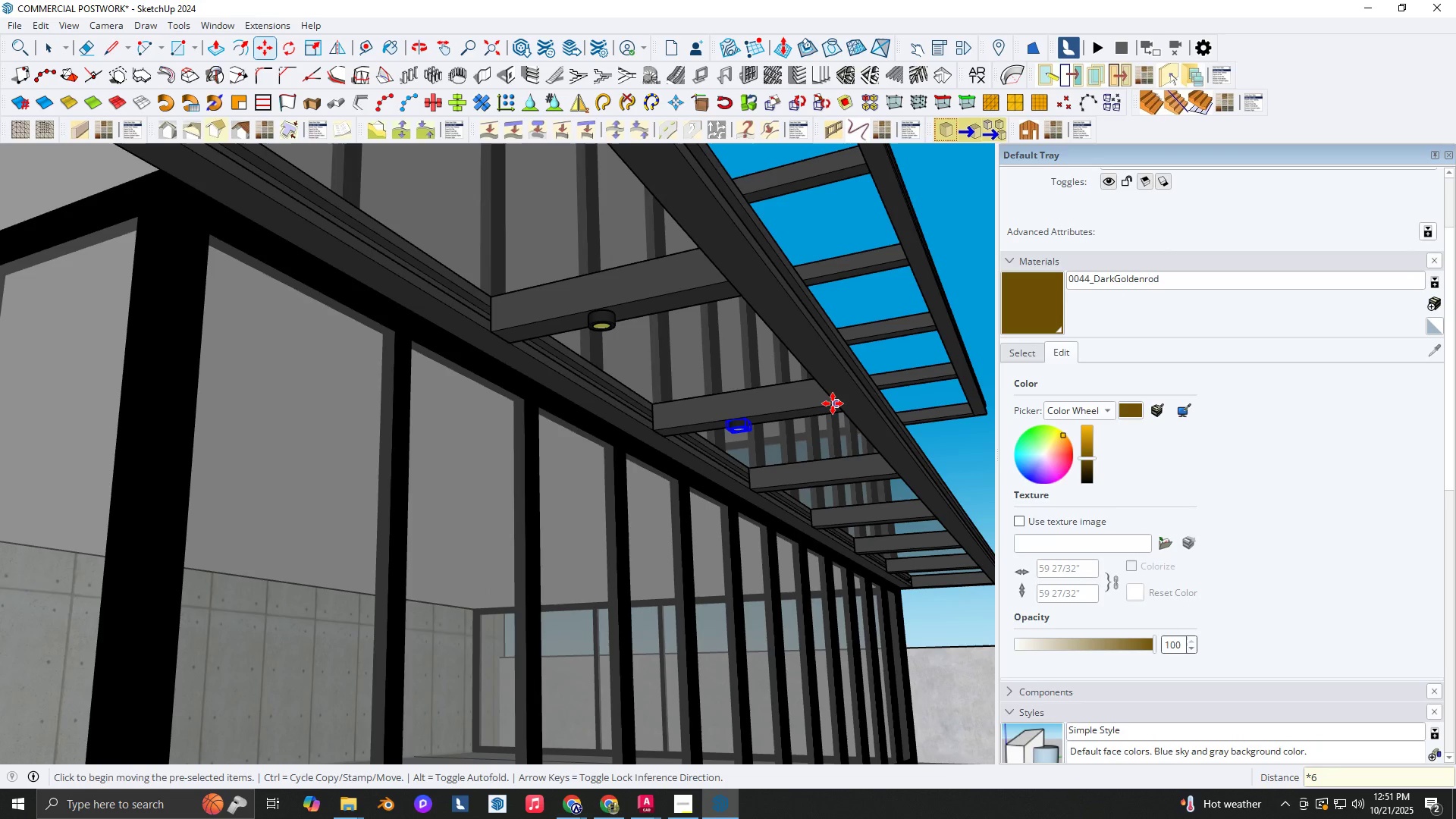 
key(NumpadEnter)
 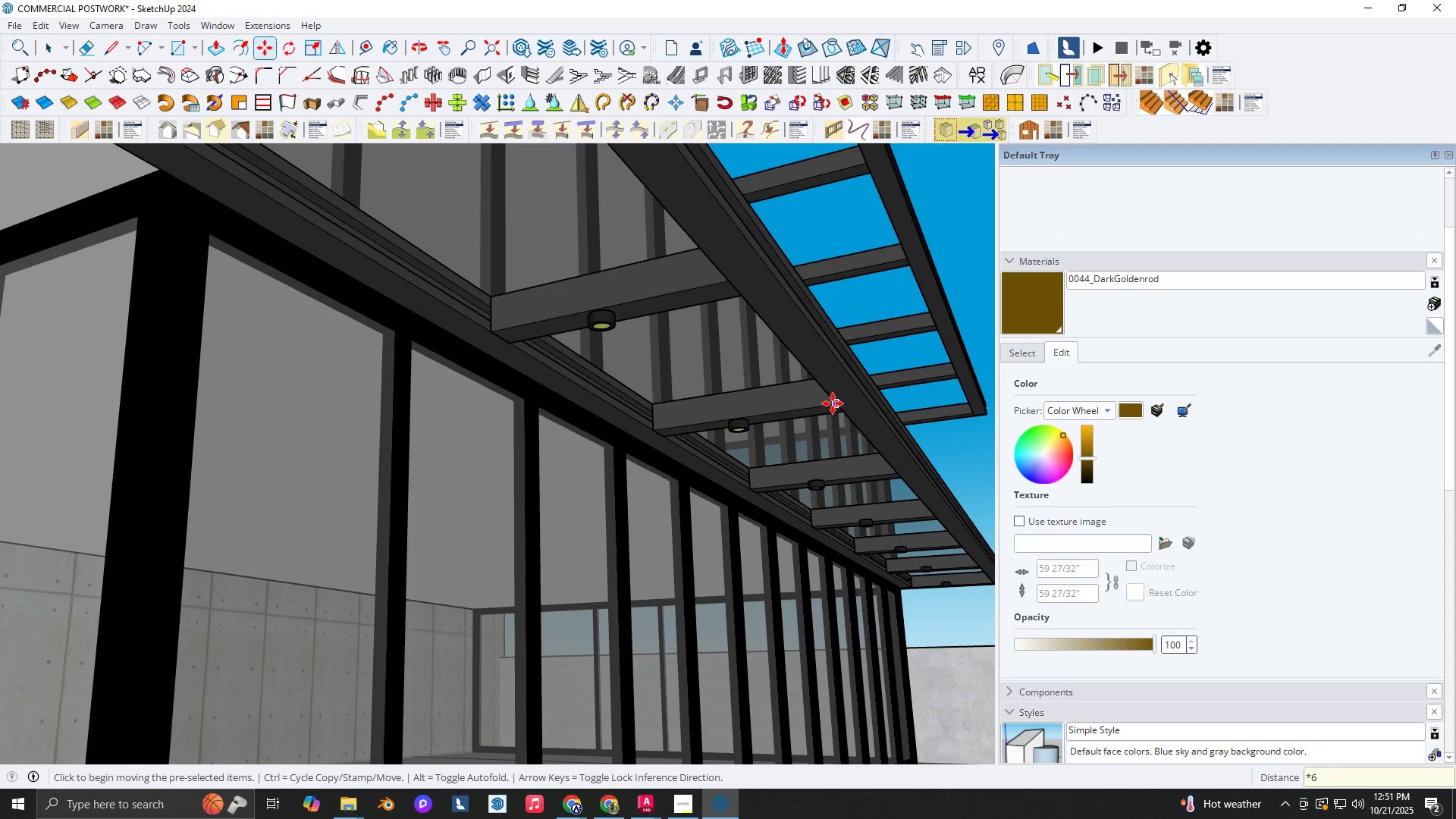 
key(Control+Z)
 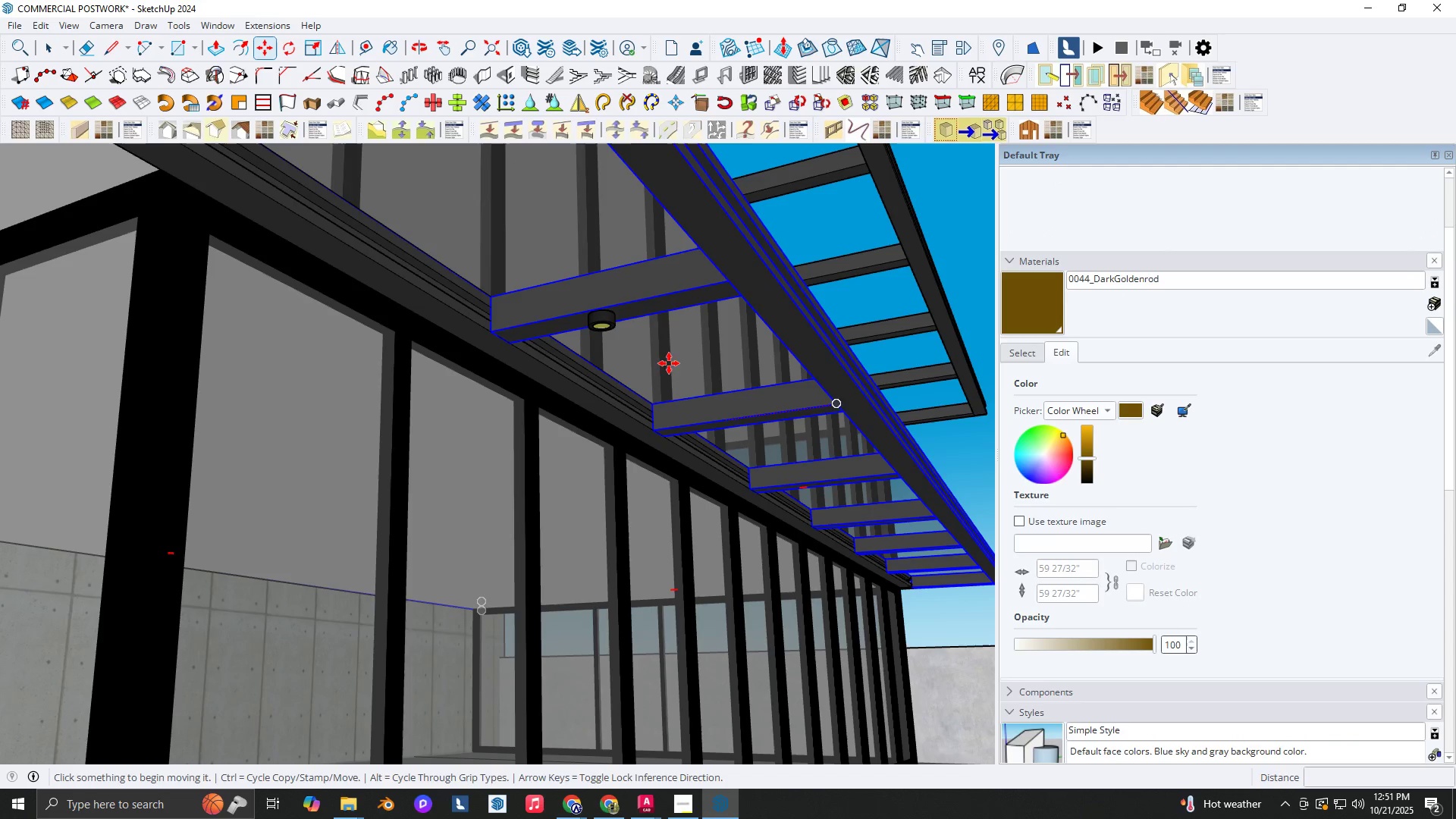 
key(Space)
 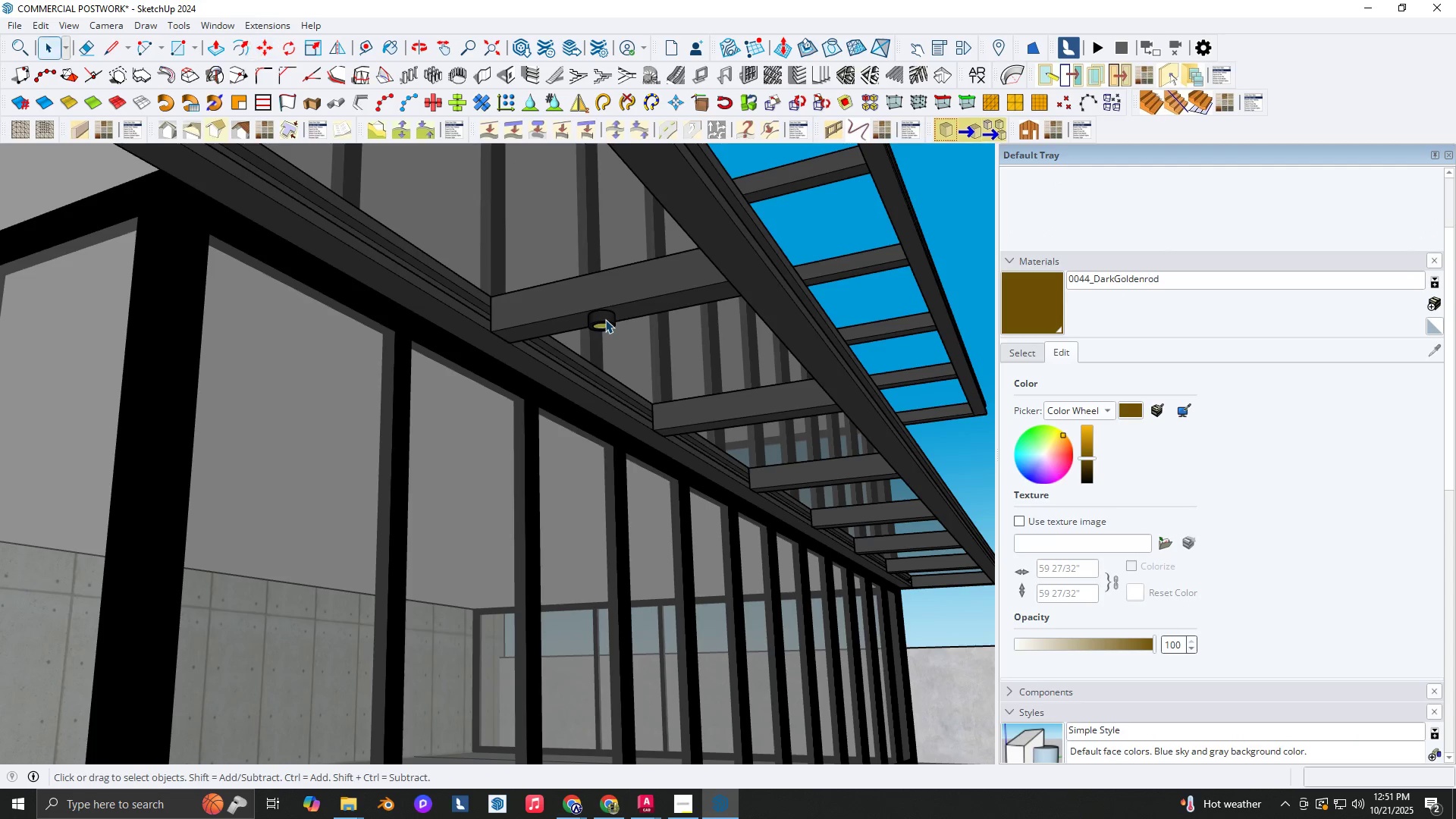 
key(M)
 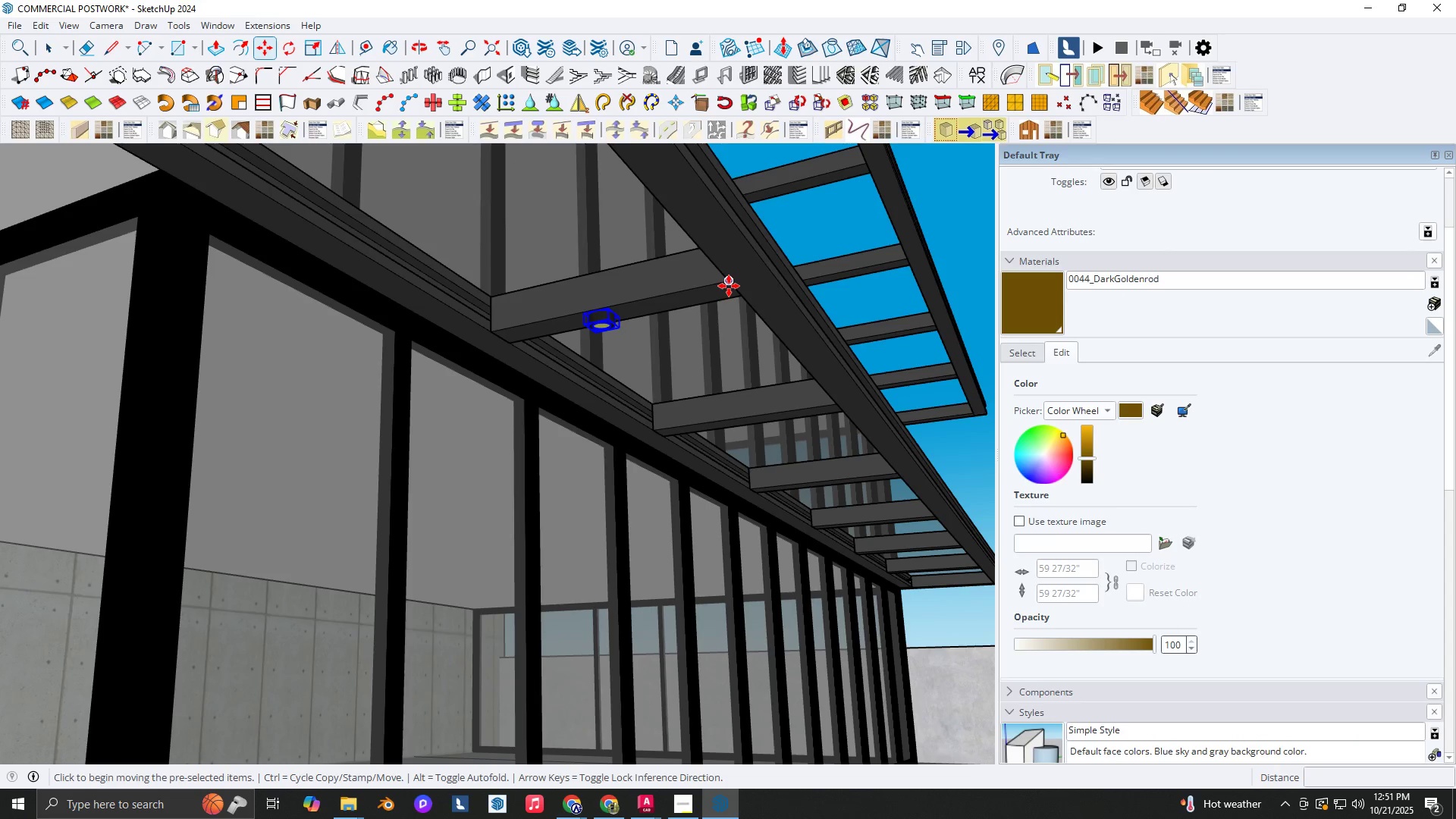 
key(Control+ControlLeft)
 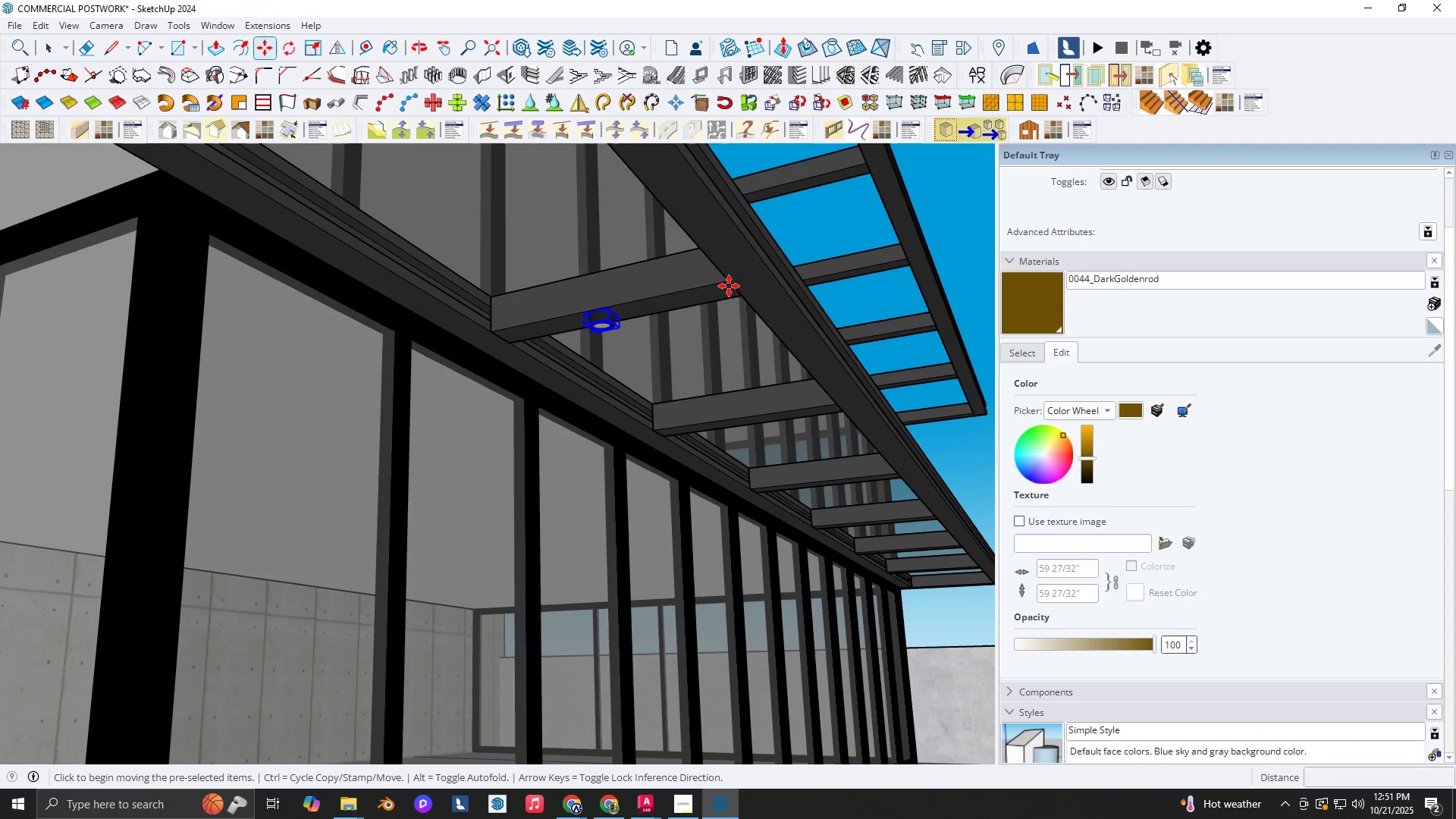 
left_click([729, 286])
 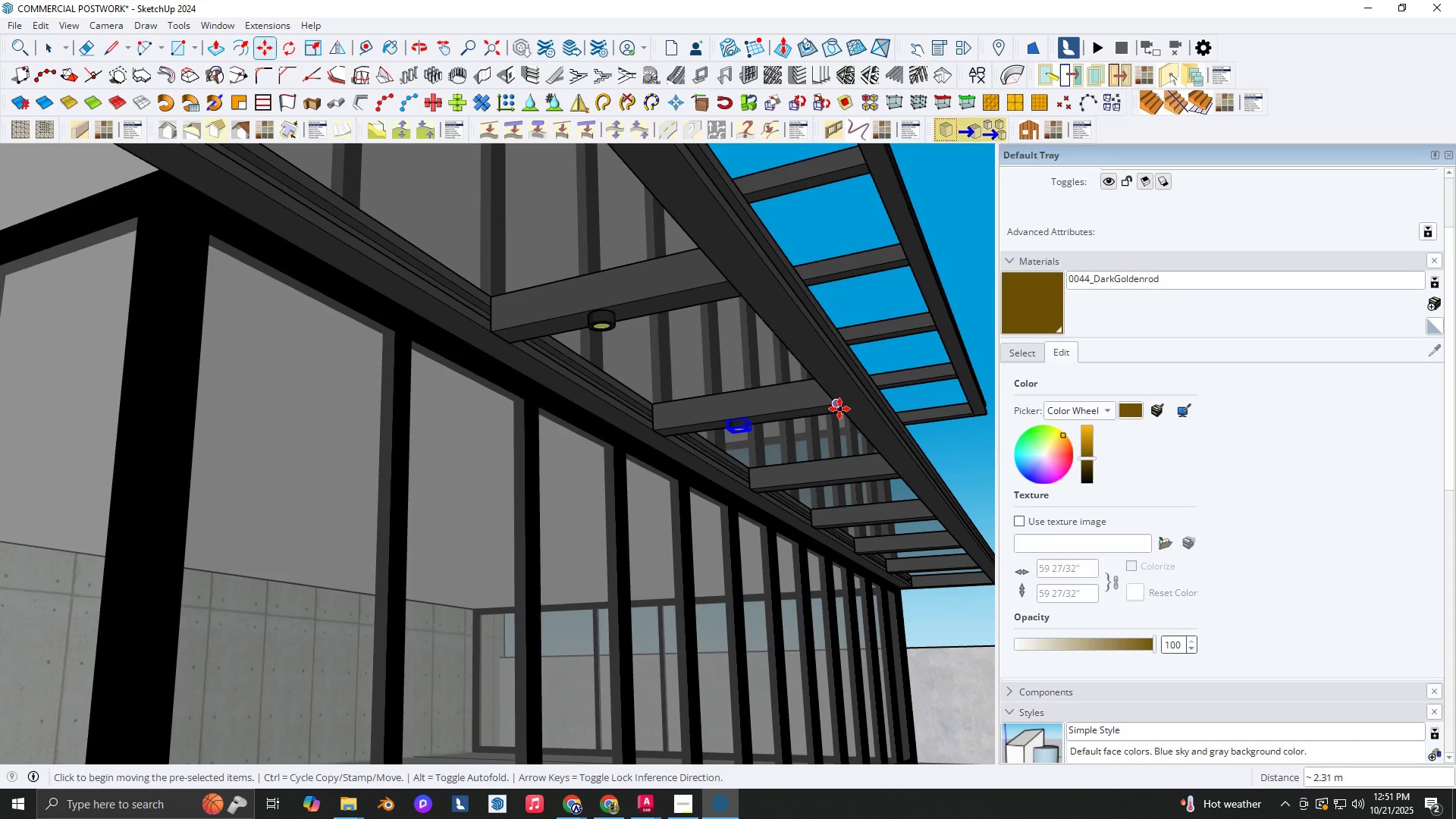 
key(Control+ControlLeft)
 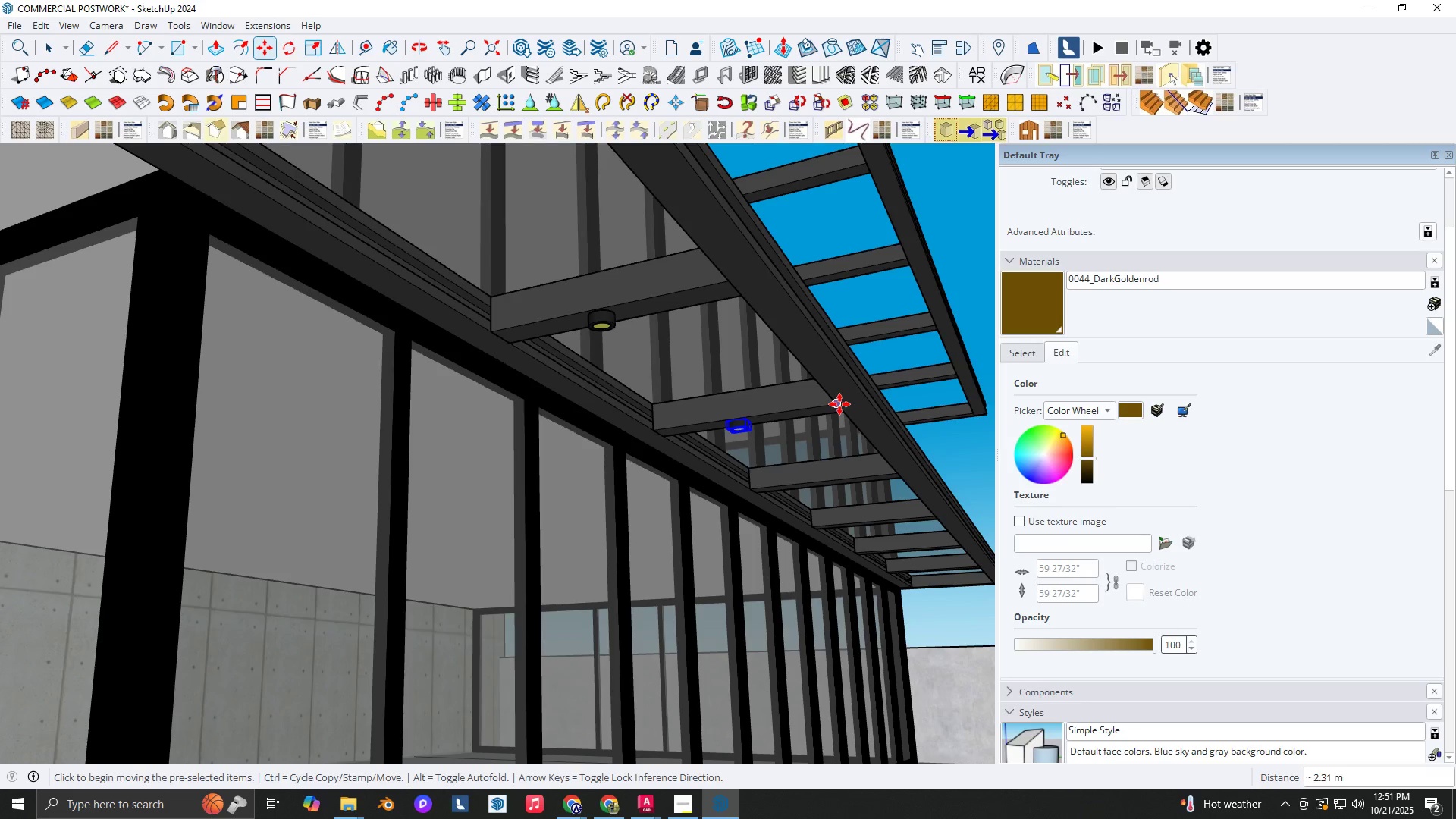 
double_click([839, 404])
 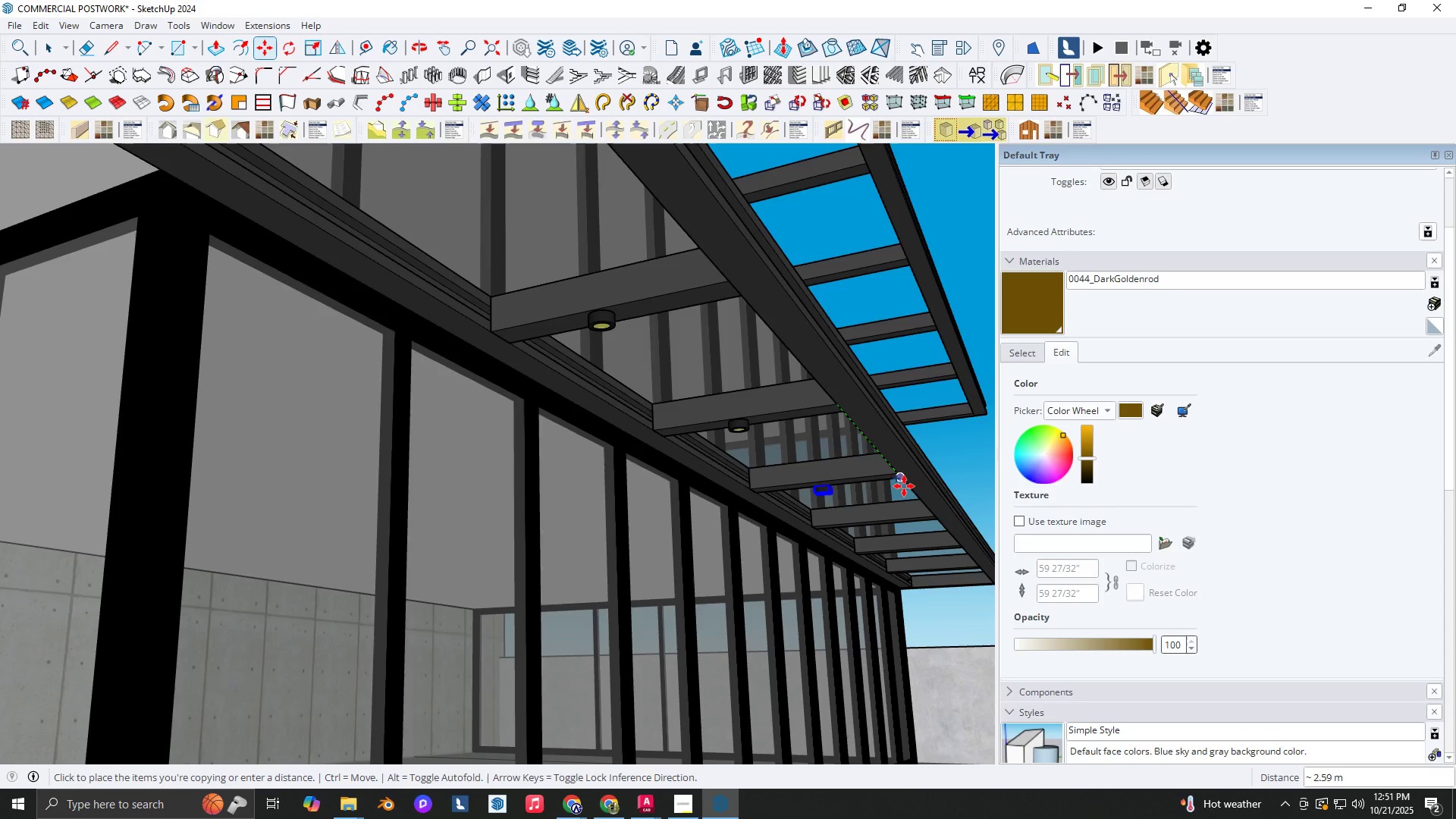 
scroll: coordinate [896, 482], scroll_direction: up, amount: 2.0
 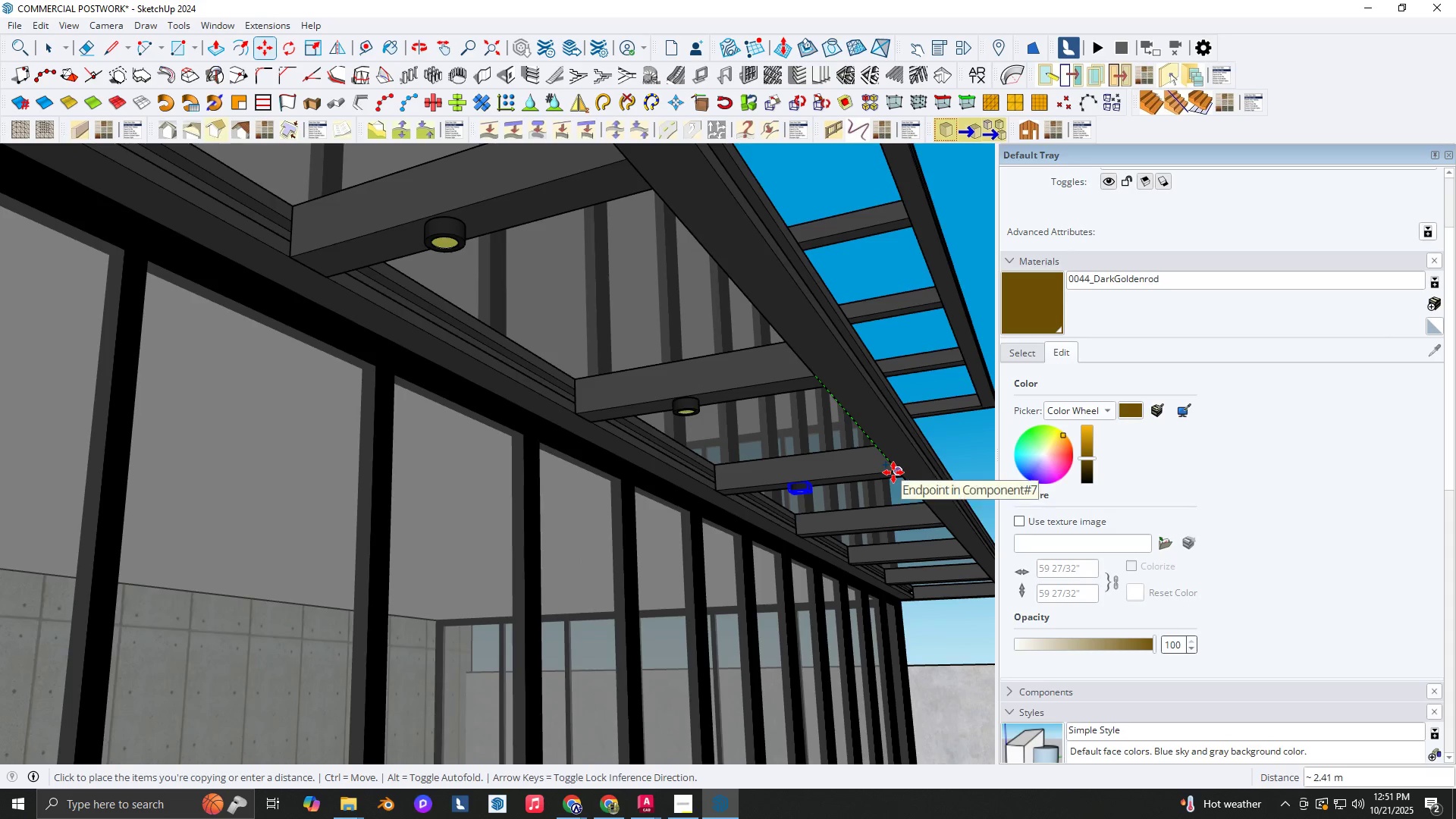 
left_click([893, 472])
 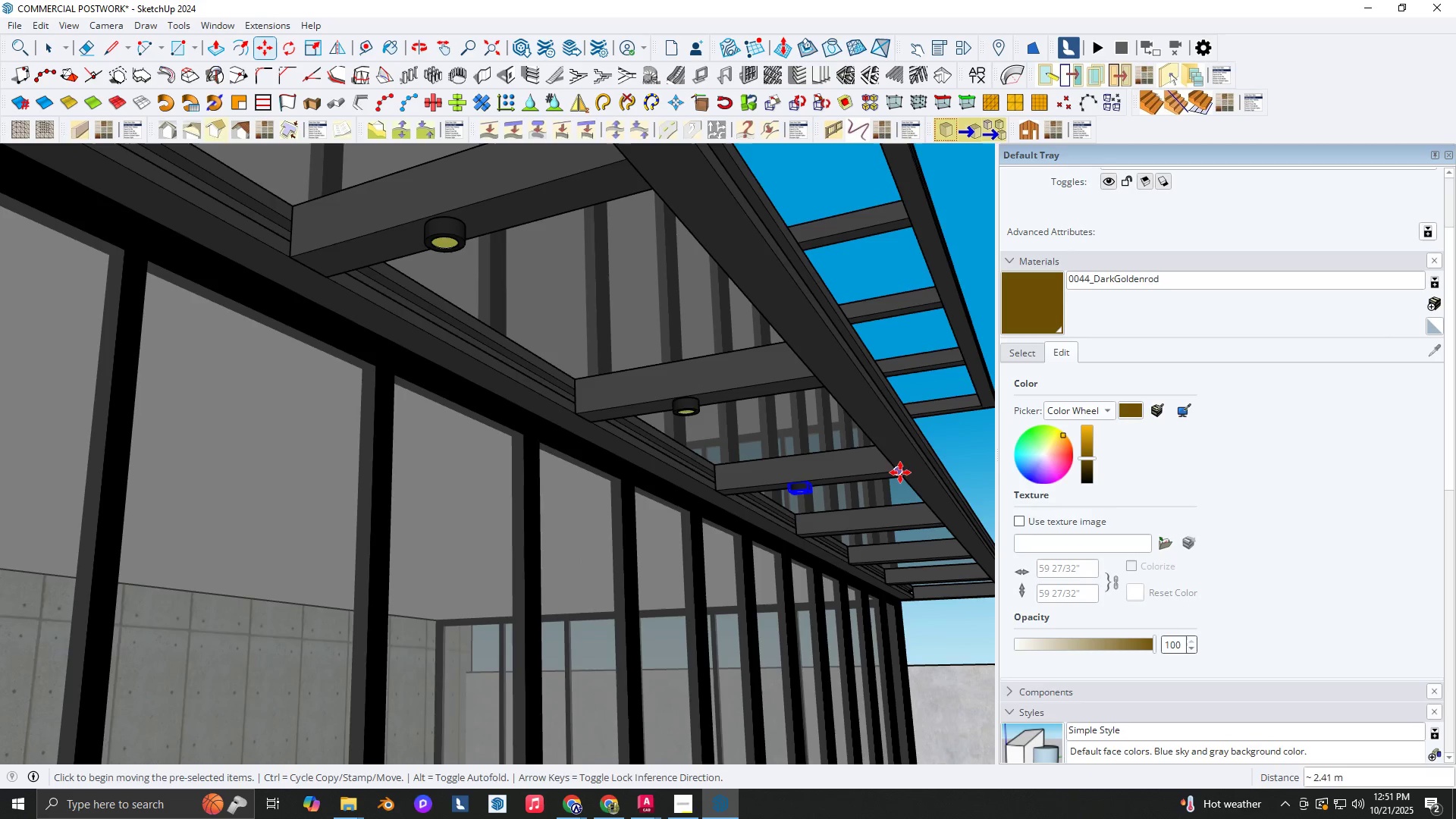 
key(Control+ControlLeft)
 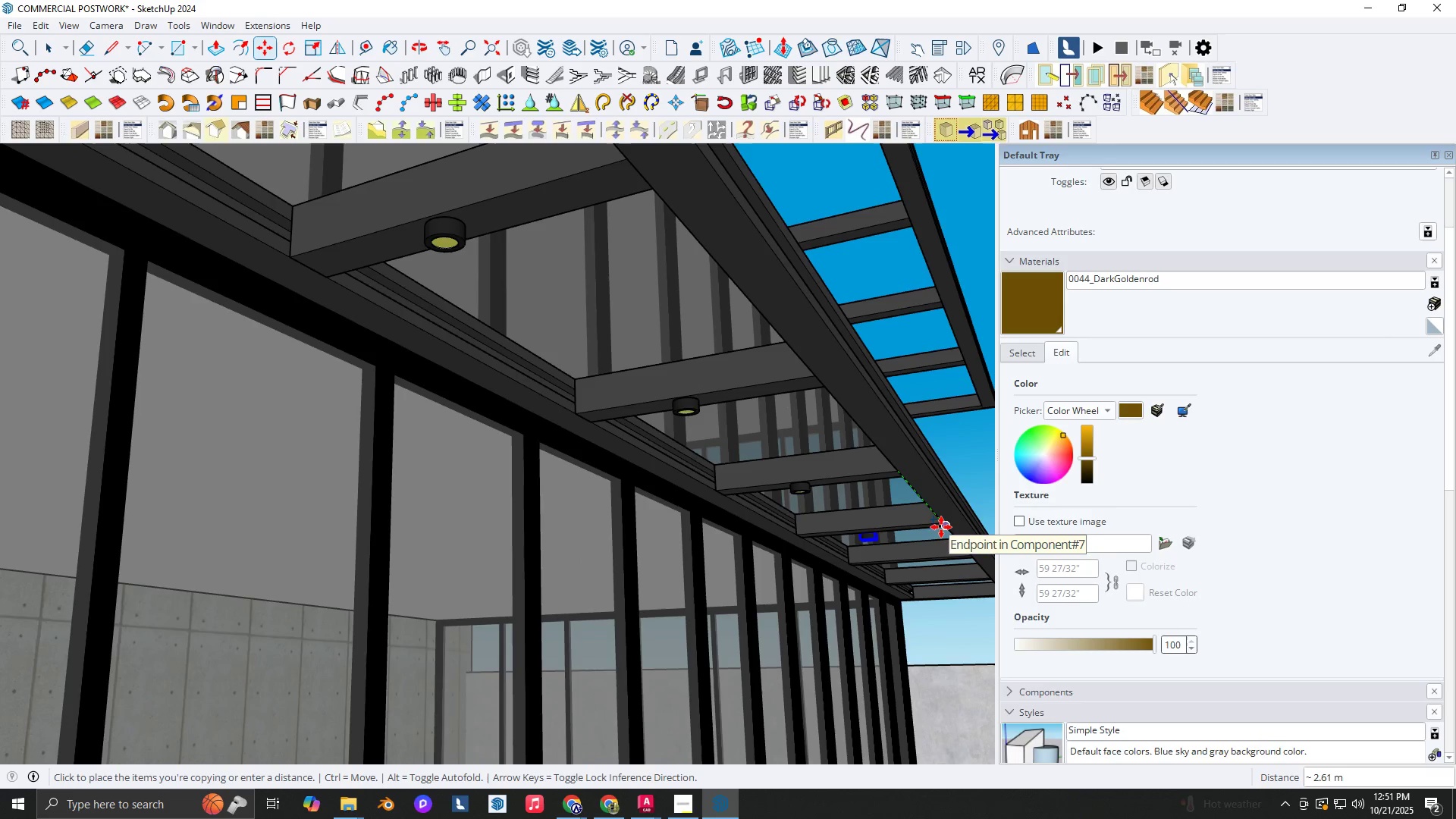 
scroll: coordinate [941, 525], scroll_direction: up, amount: 3.0
 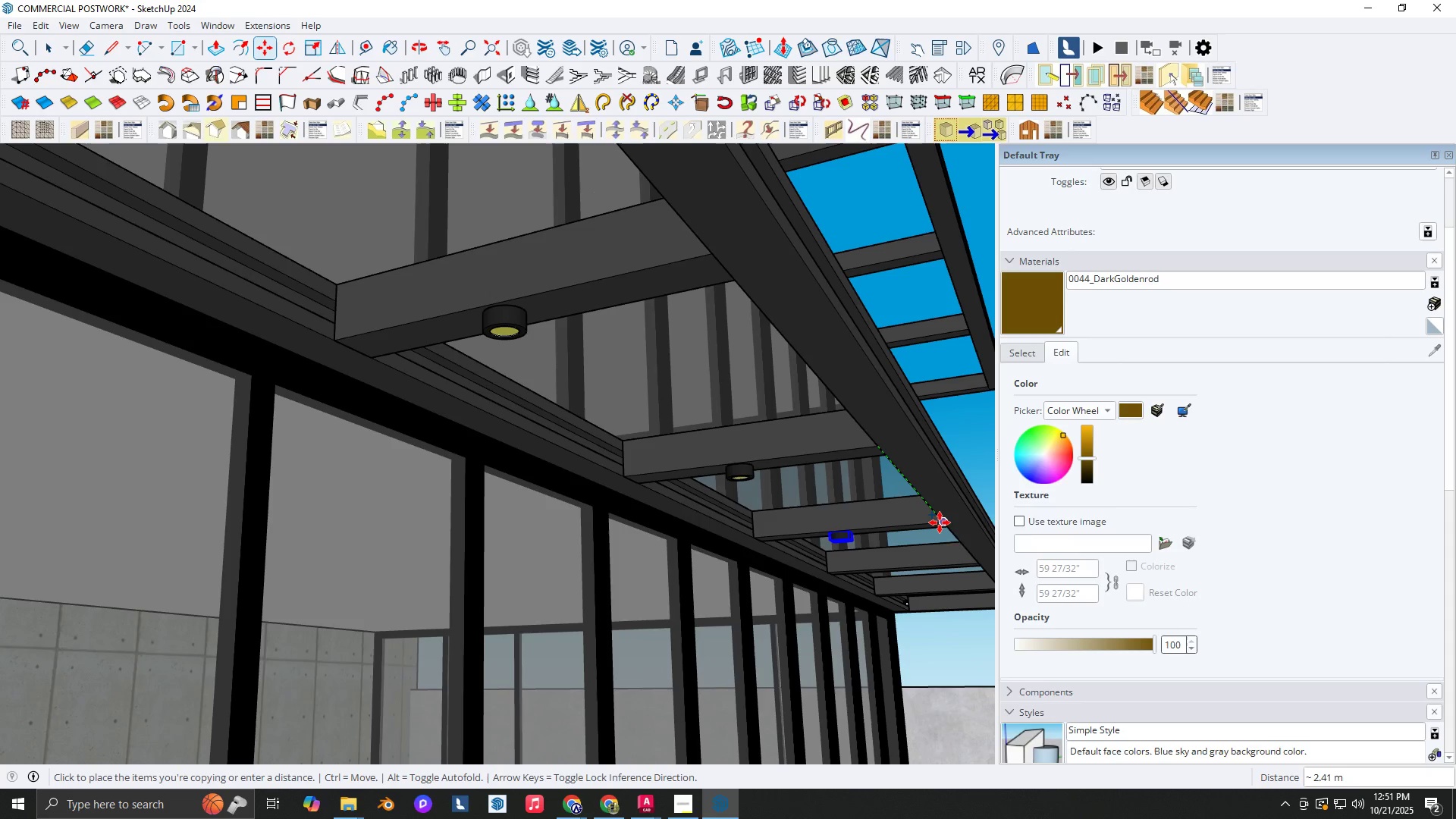 
left_click([940, 522])
 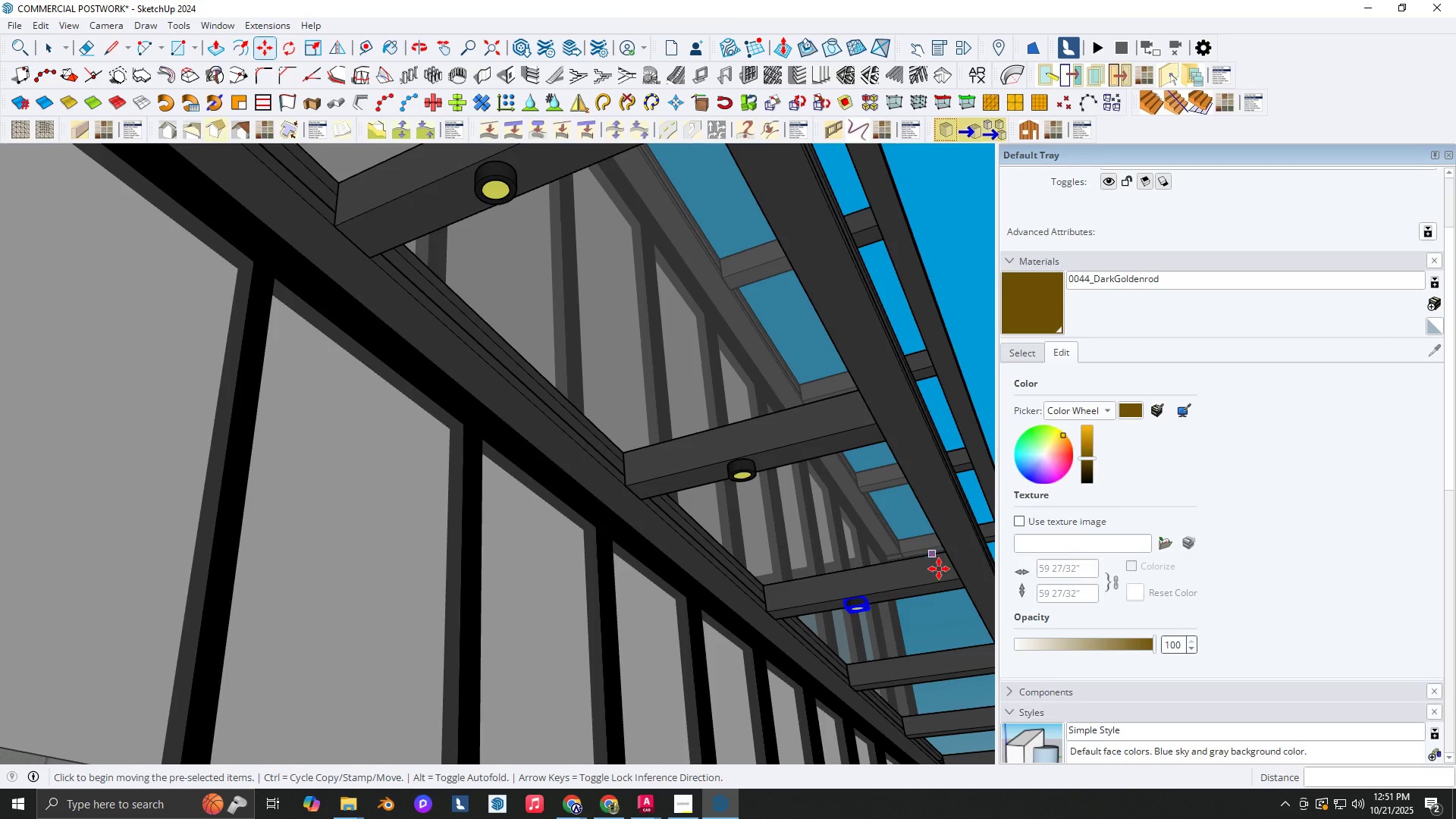 
key(Control+ControlLeft)
 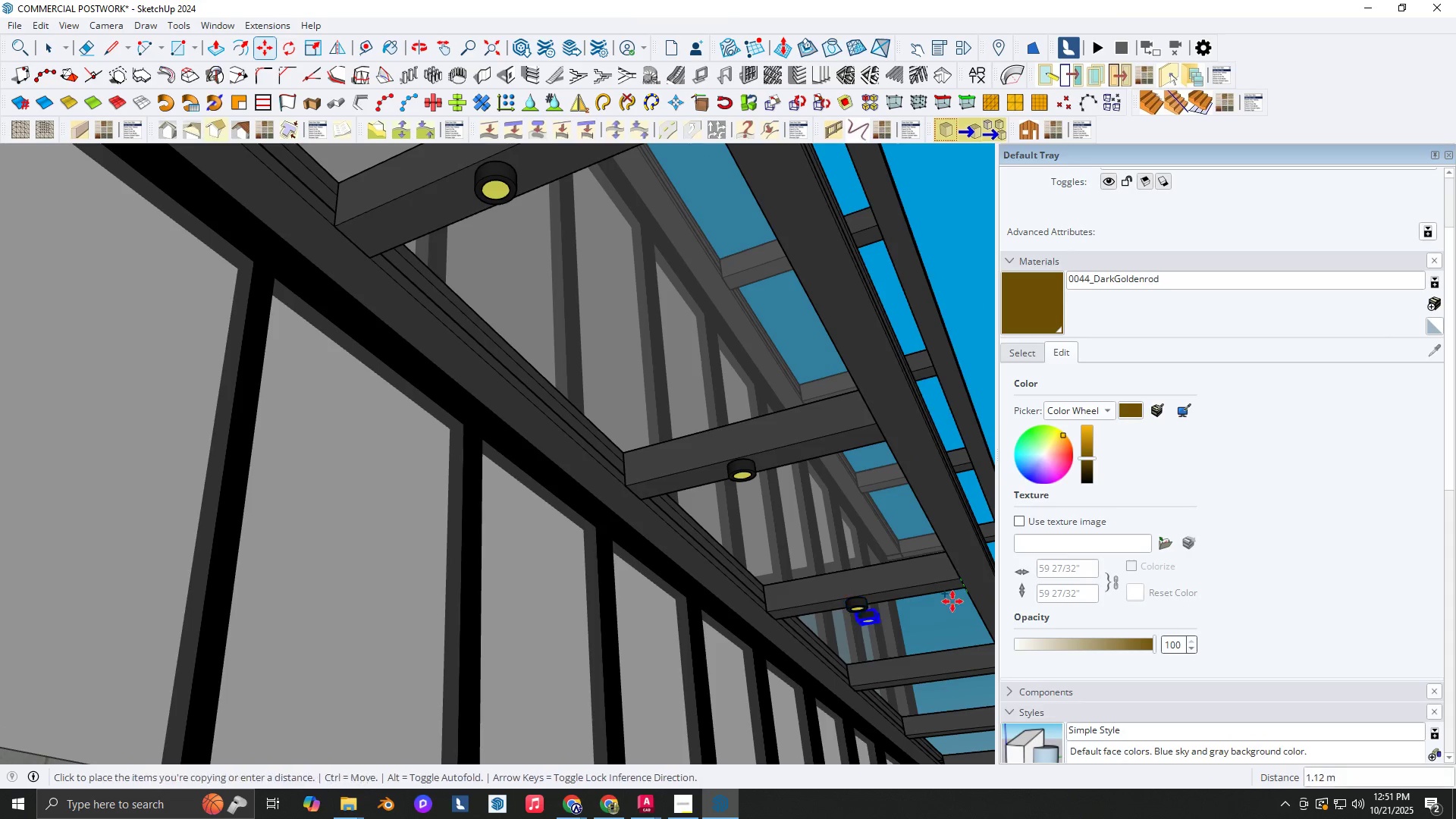 
hold_key(key=ShiftLeft, duration=0.33)
 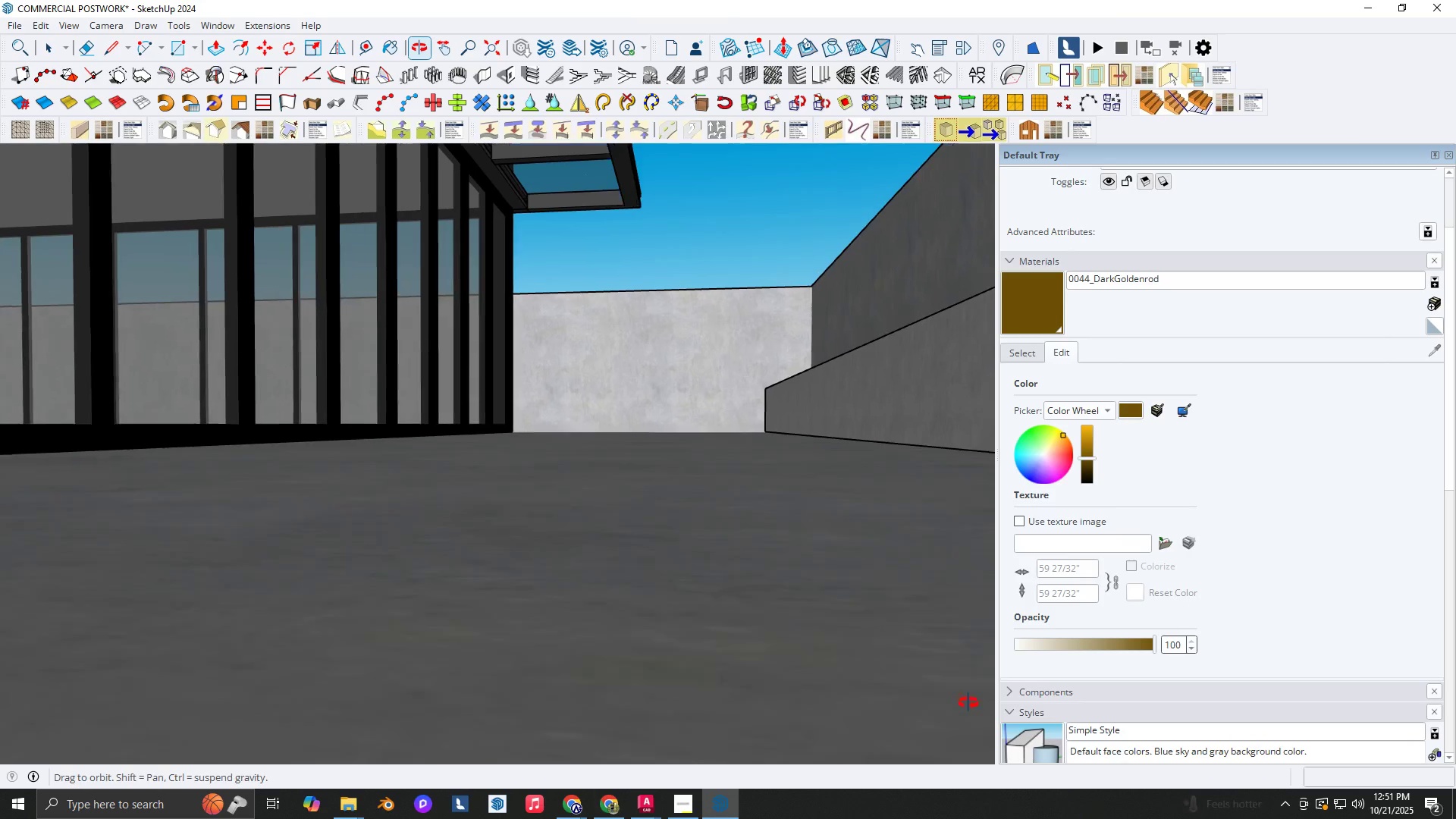 
hold_key(key=ShiftLeft, duration=0.5)
 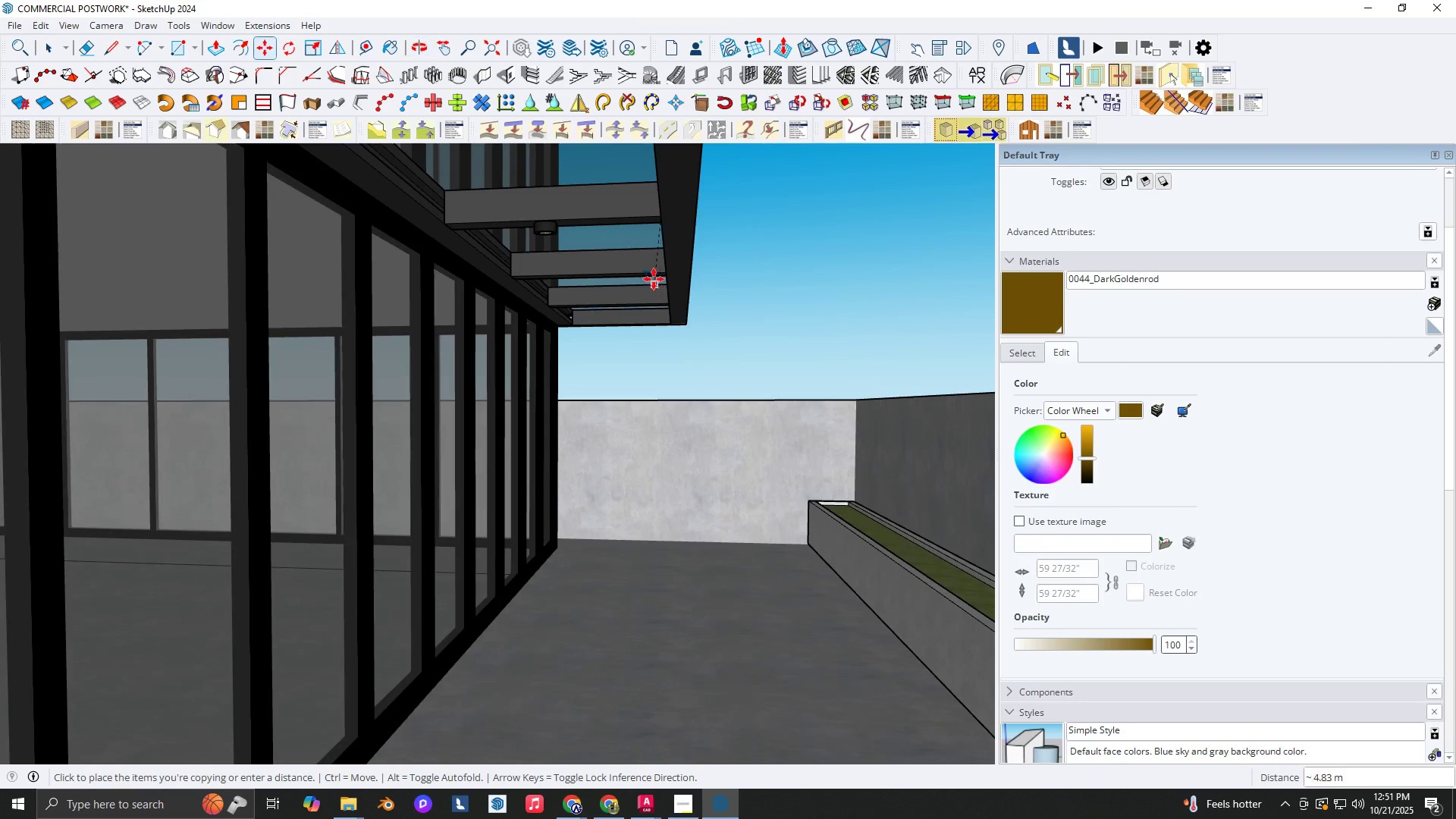 
scroll: coordinate [650, 274], scroll_direction: up, amount: 3.0
 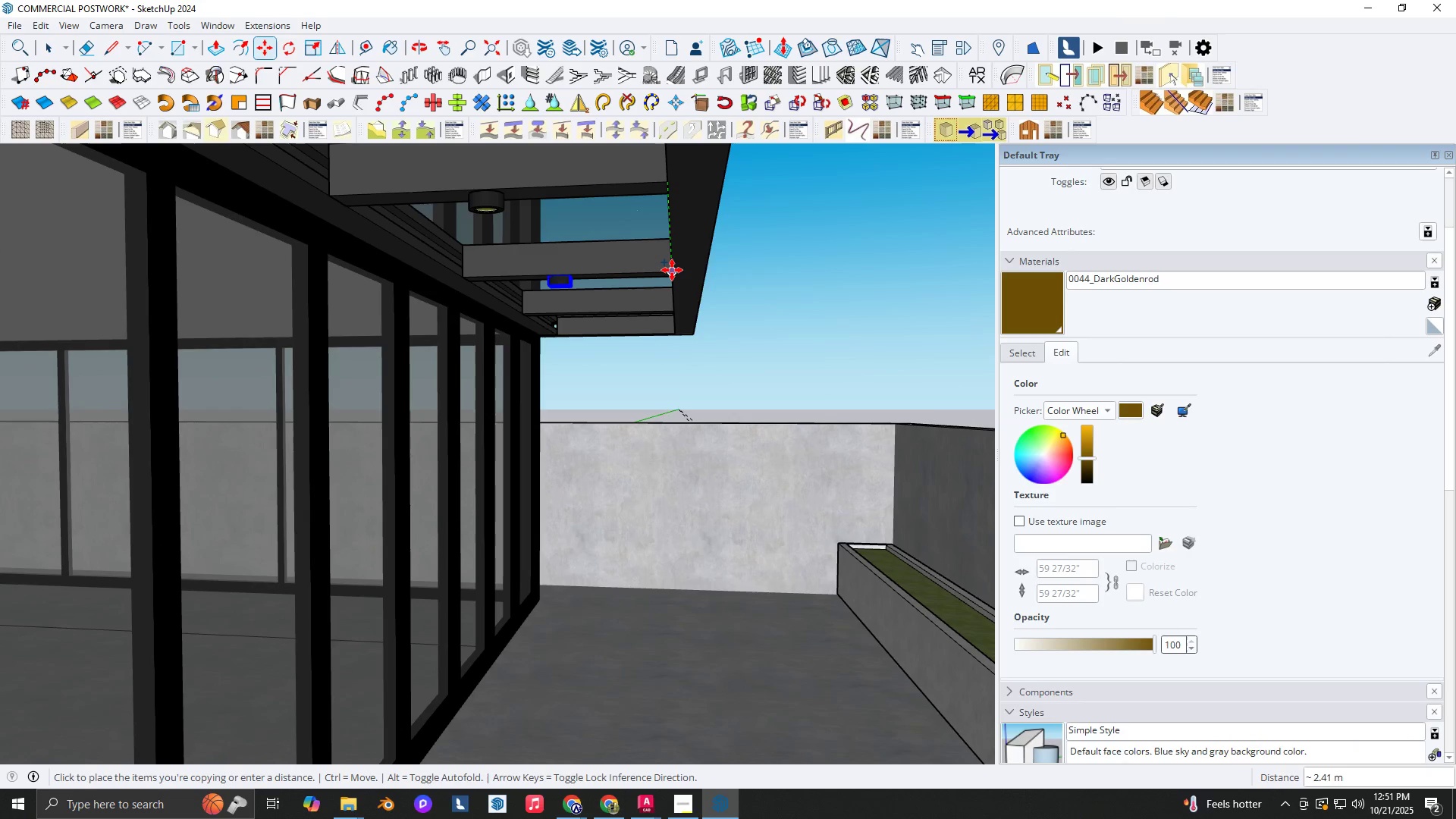 
left_click([672, 270])
 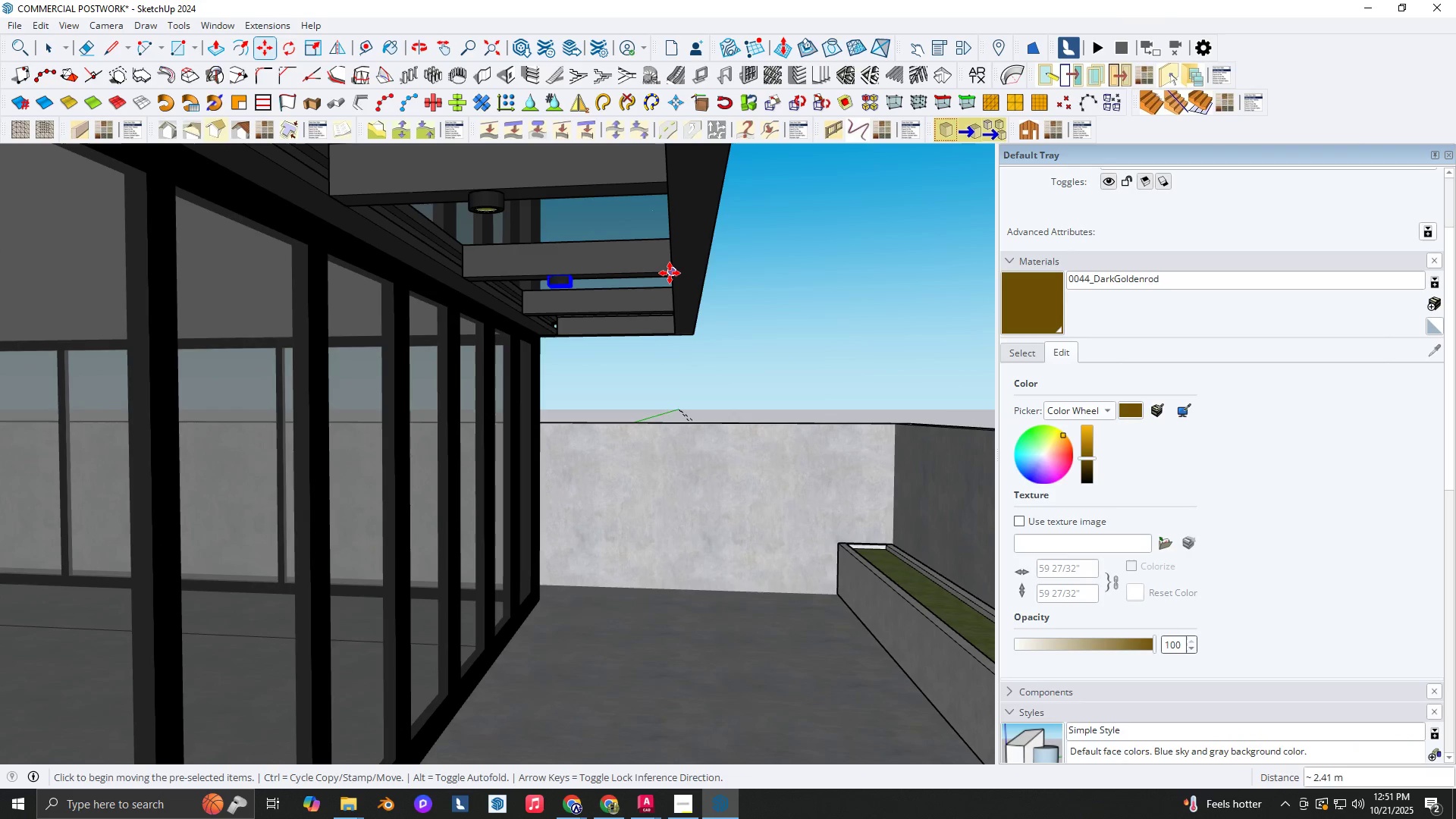 
key(Control+ControlLeft)
 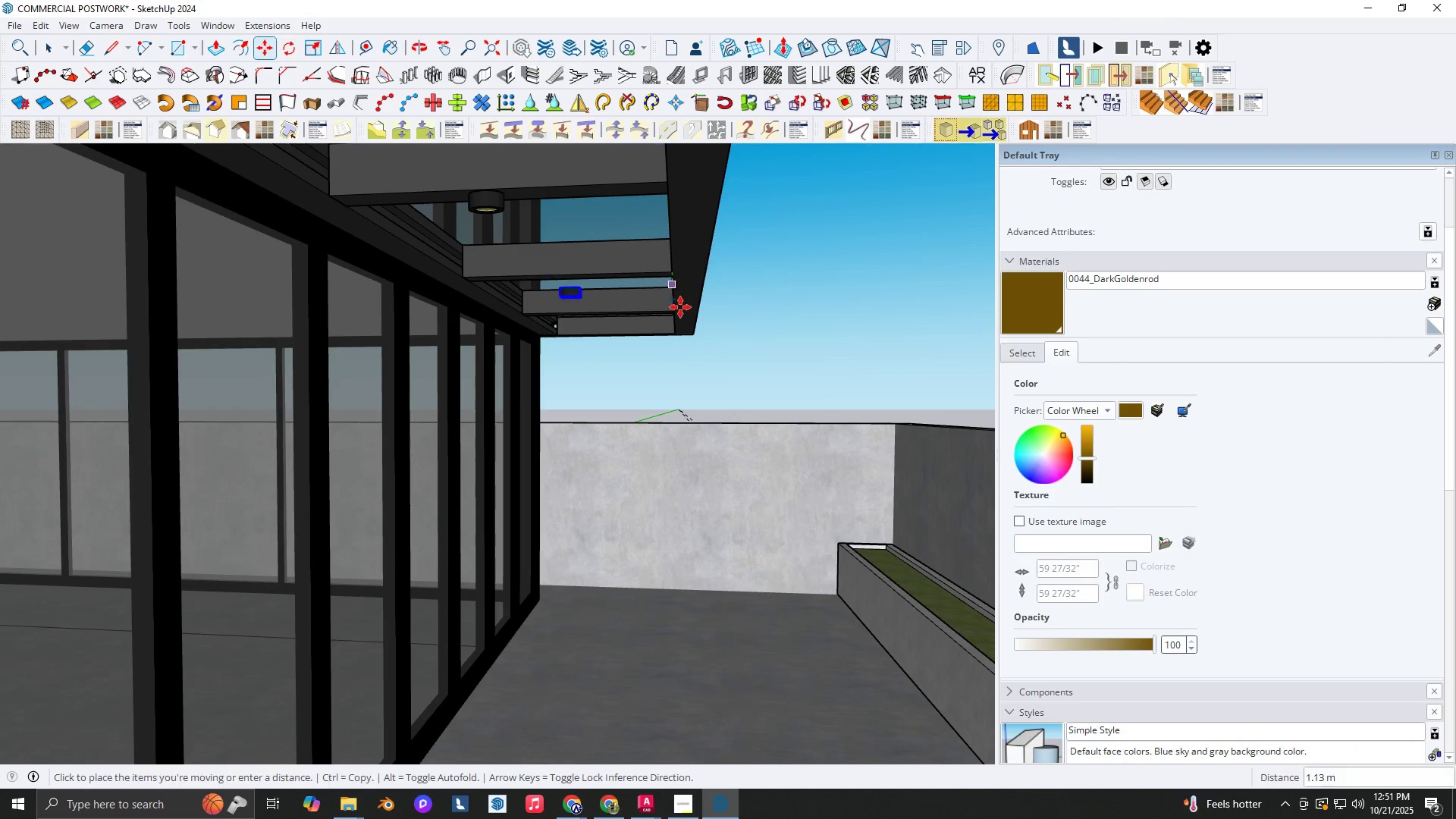 
scroll: coordinate [682, 312], scroll_direction: up, amount: 2.0
 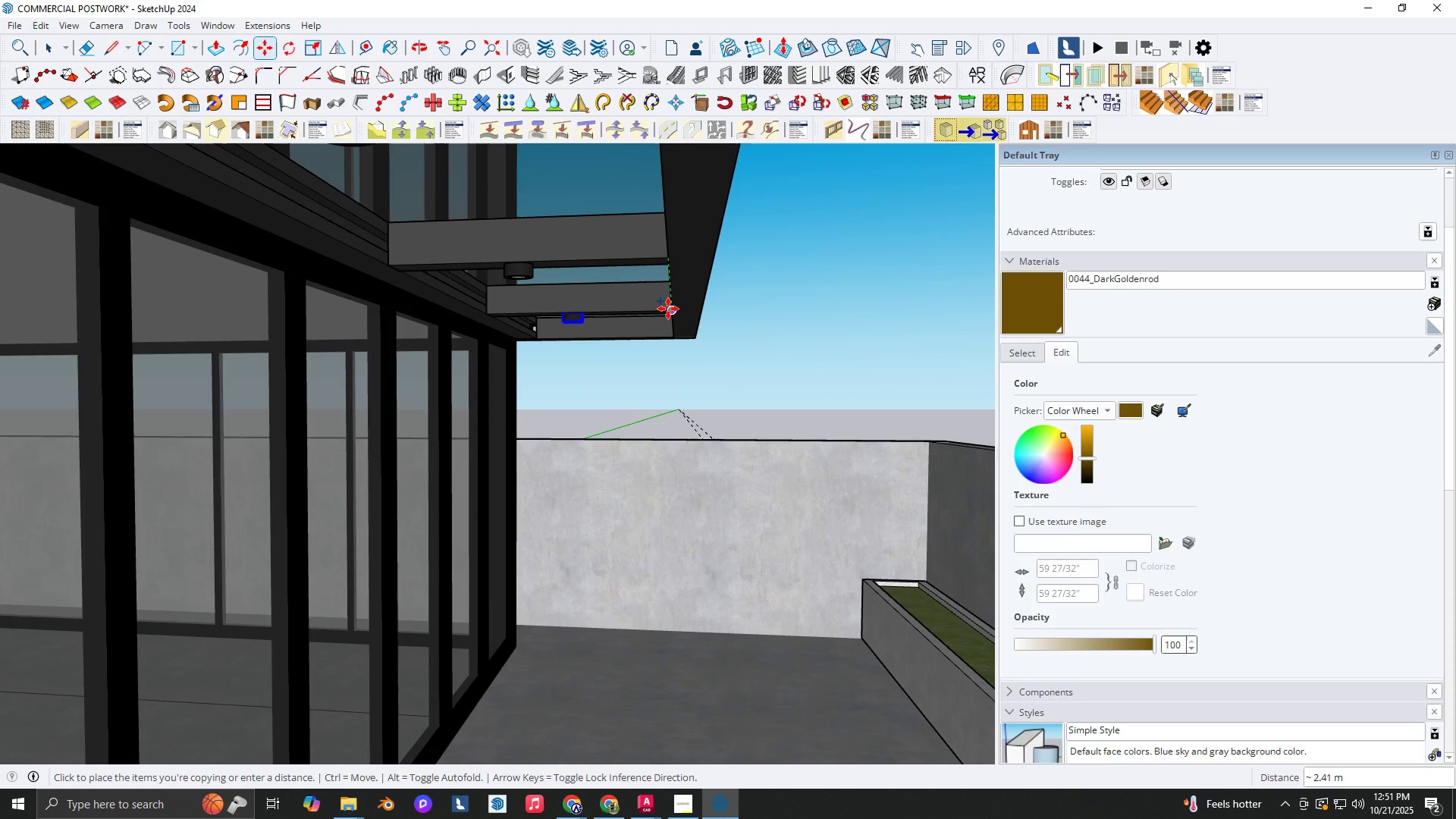 
left_click([668, 309])
 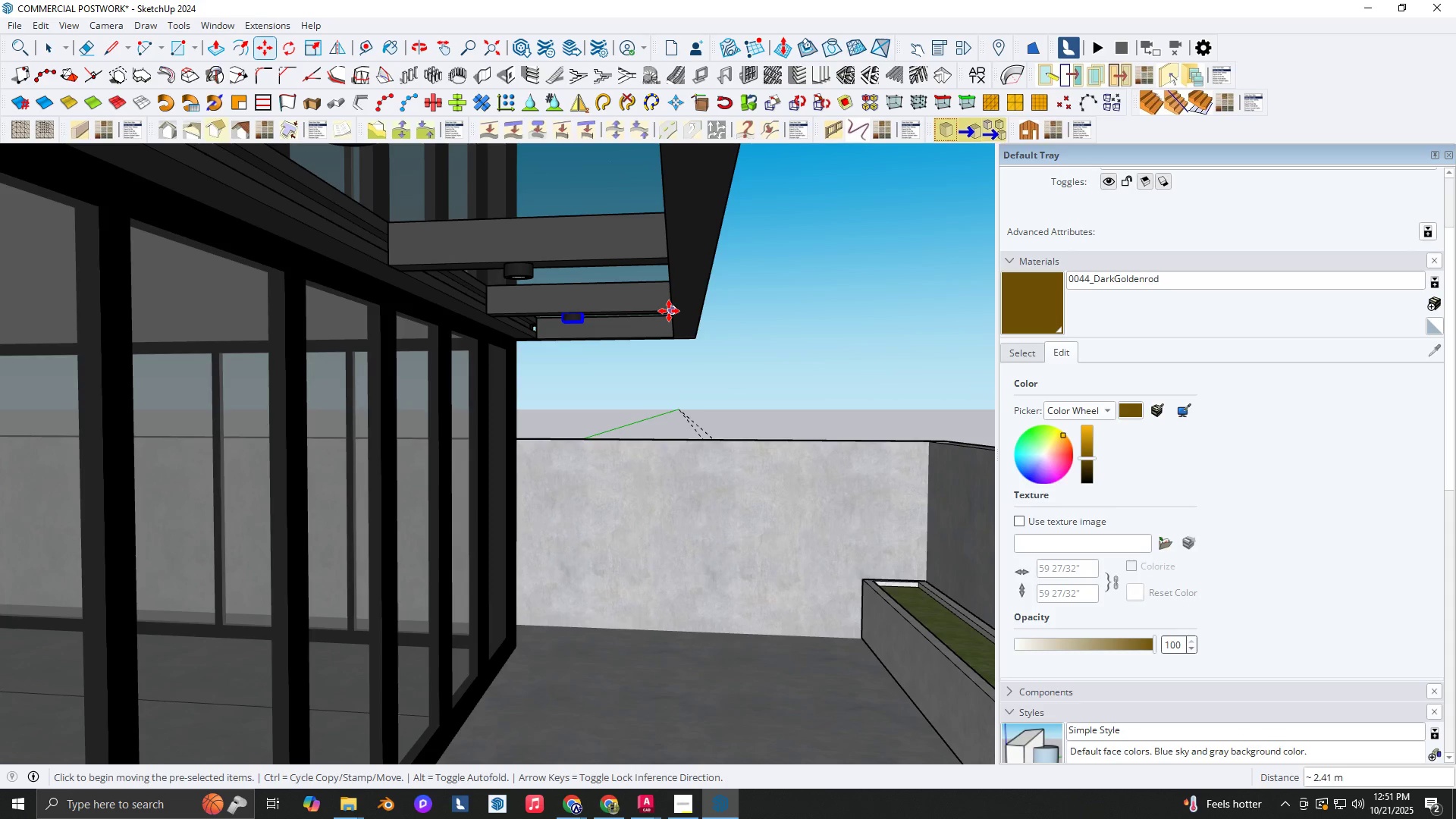 
key(Control+ControlLeft)
 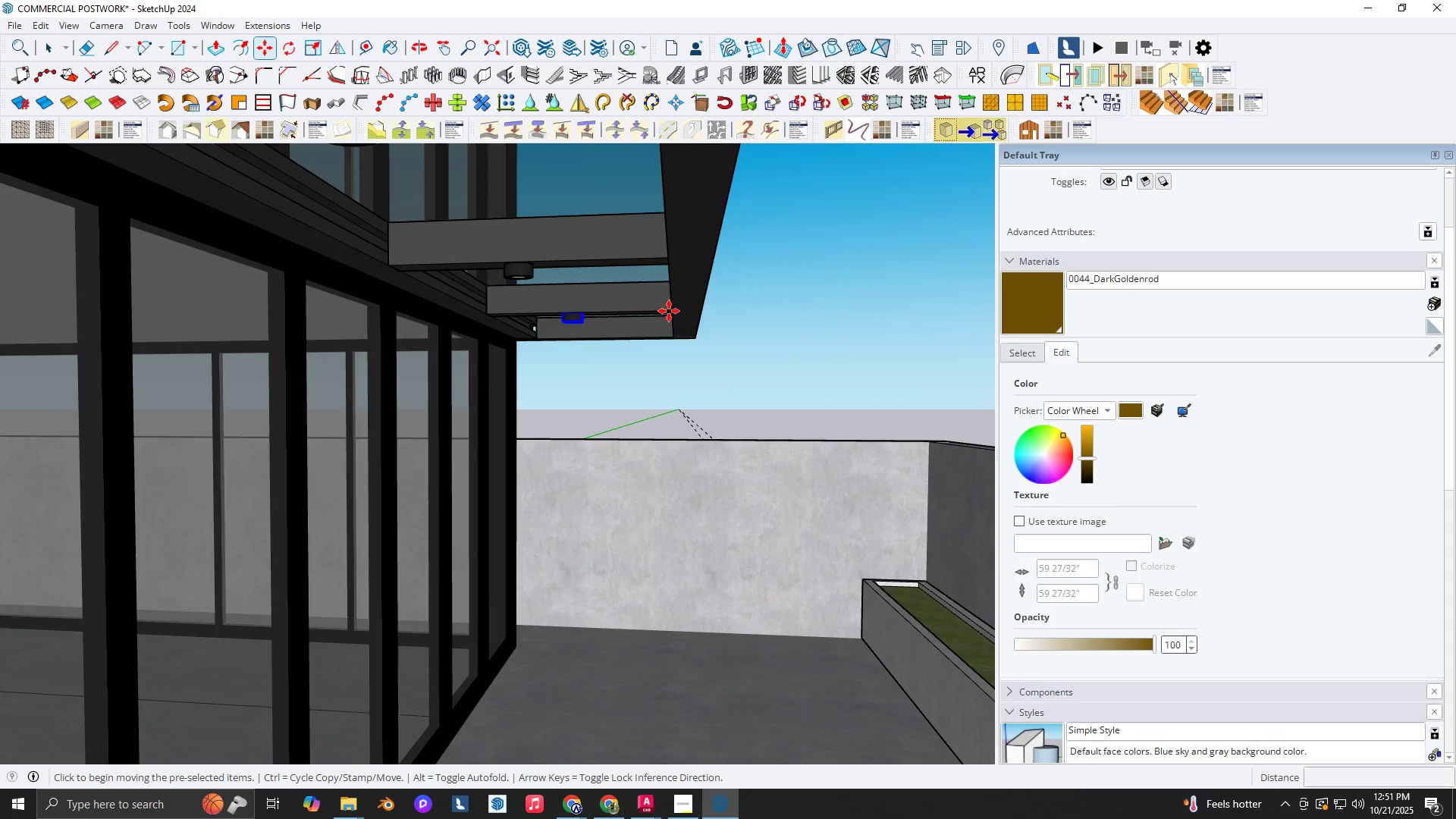 
left_click([669, 311])
 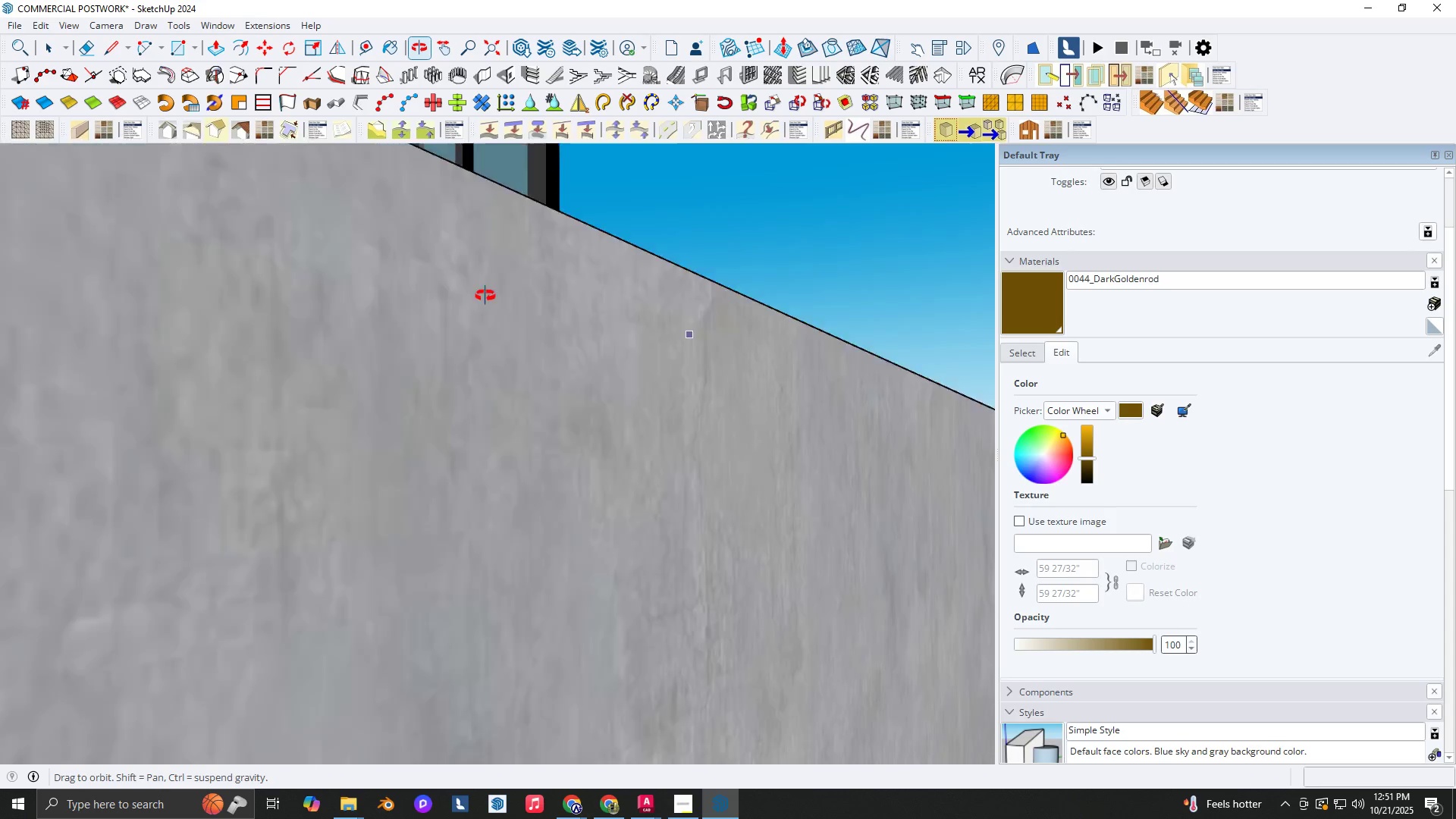 
scroll: coordinate [828, 341], scroll_direction: down, amount: 13.0
 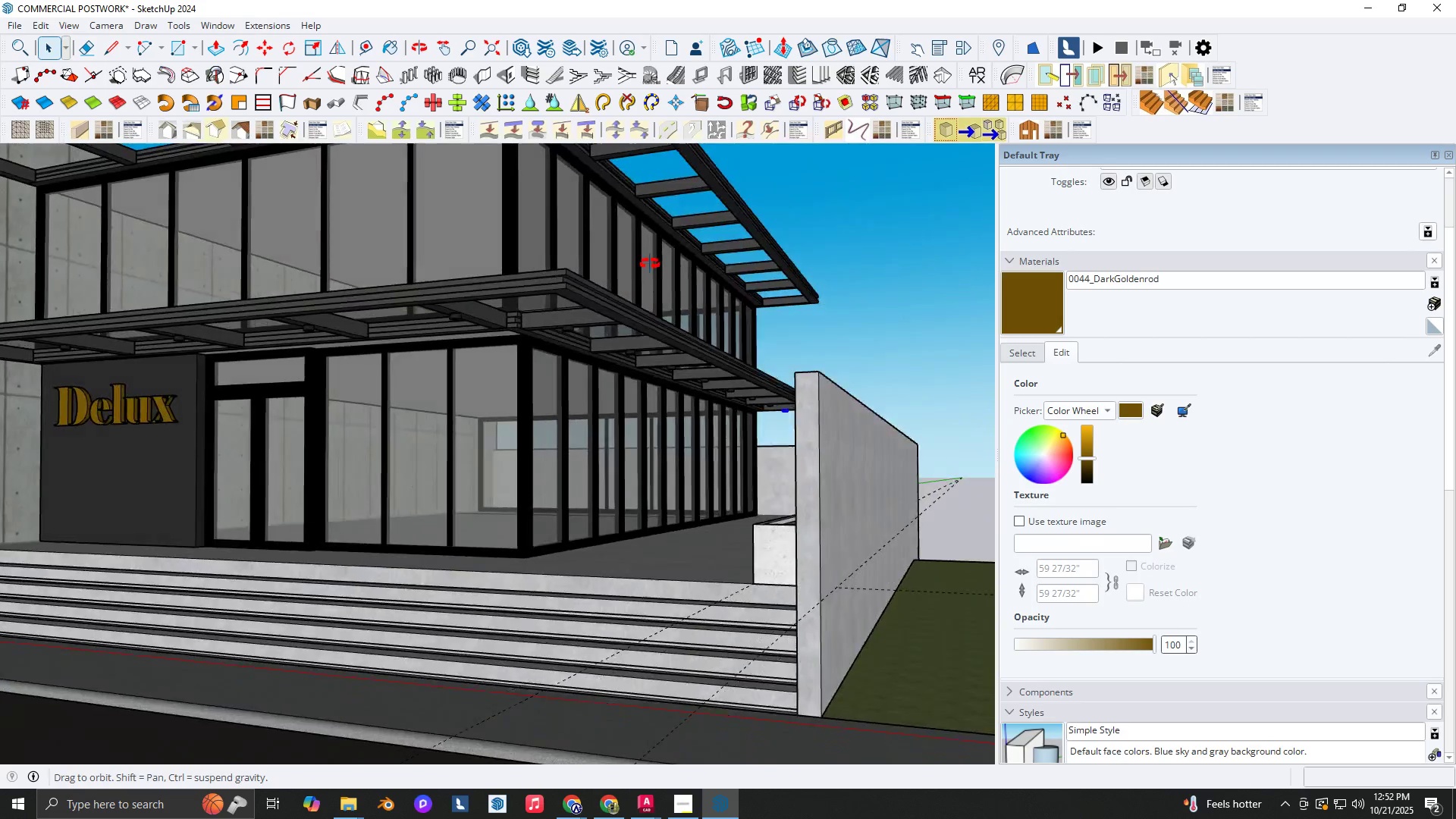 
key(Space)
 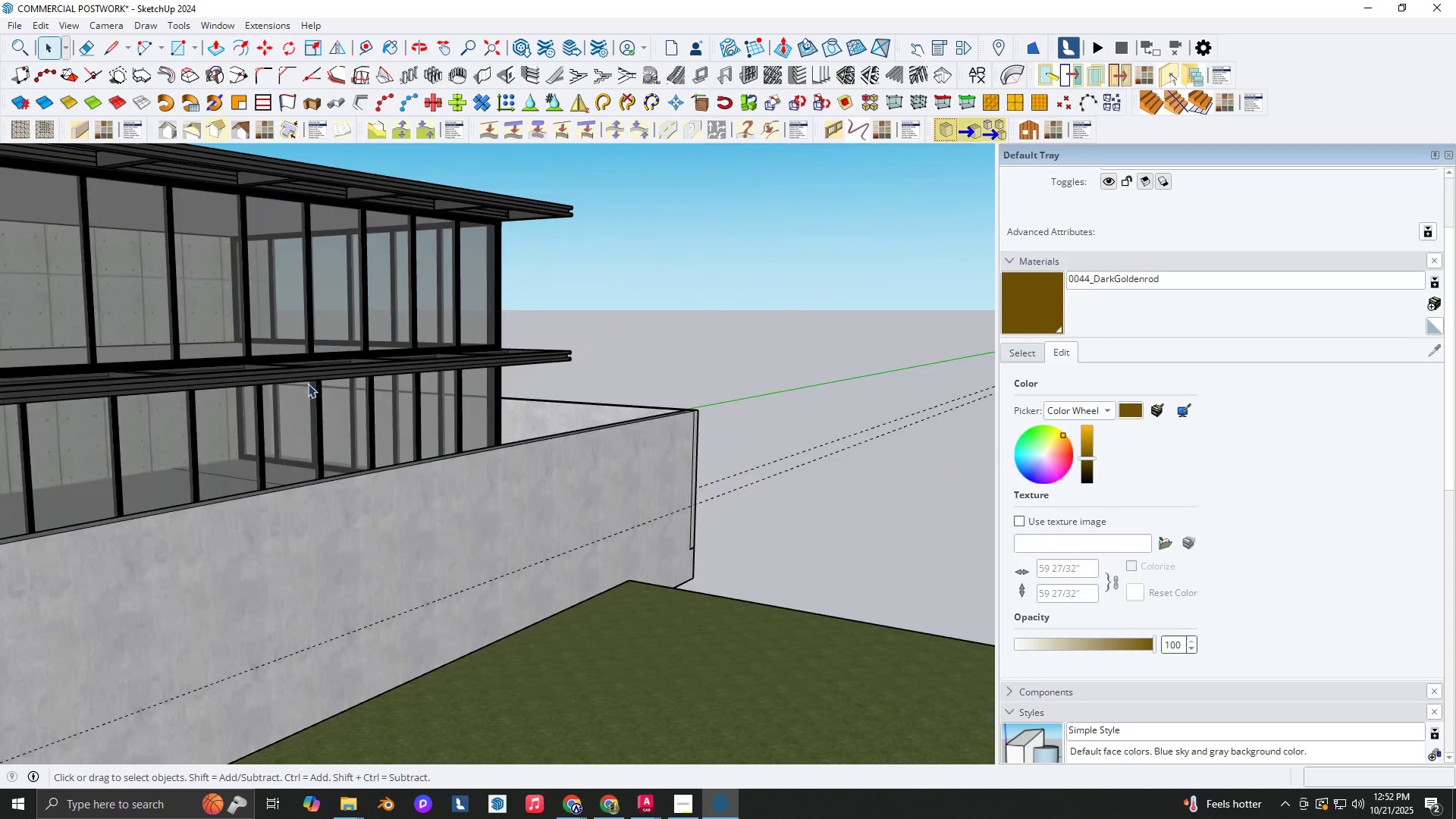 
hold_key(key=ShiftLeft, duration=0.31)
 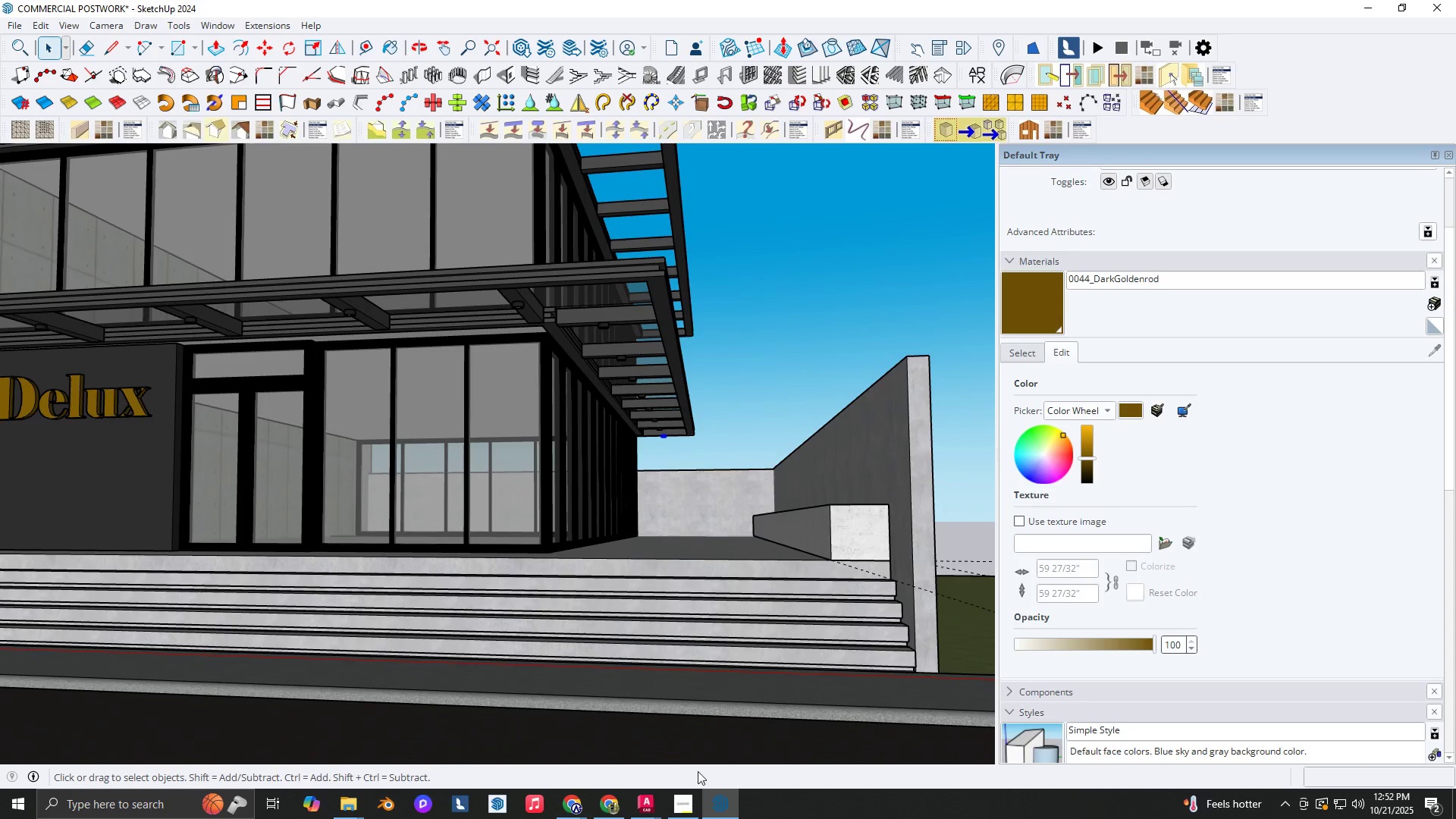 
left_click([675, 794])